 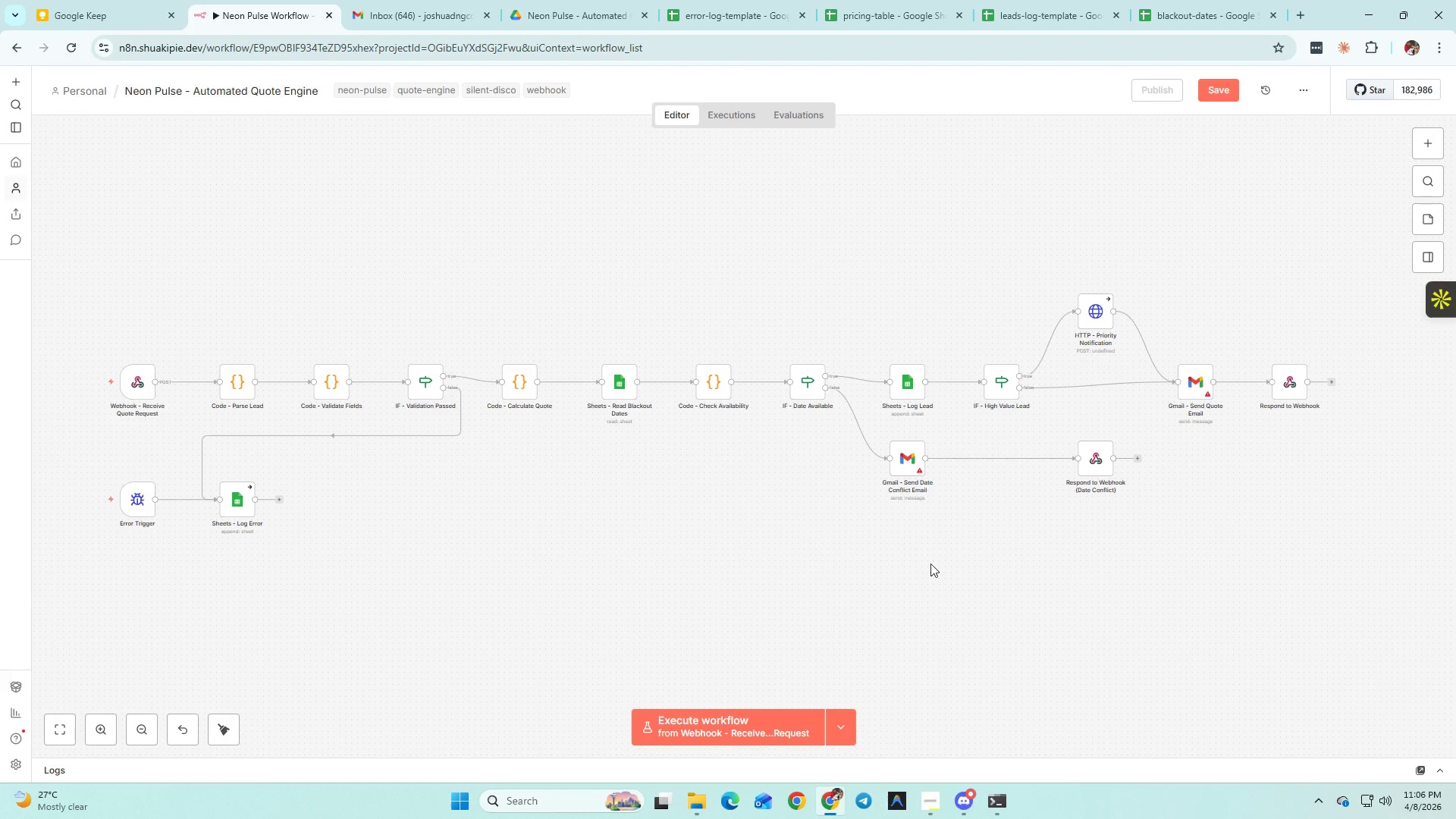 
left_click([1077, 570])
 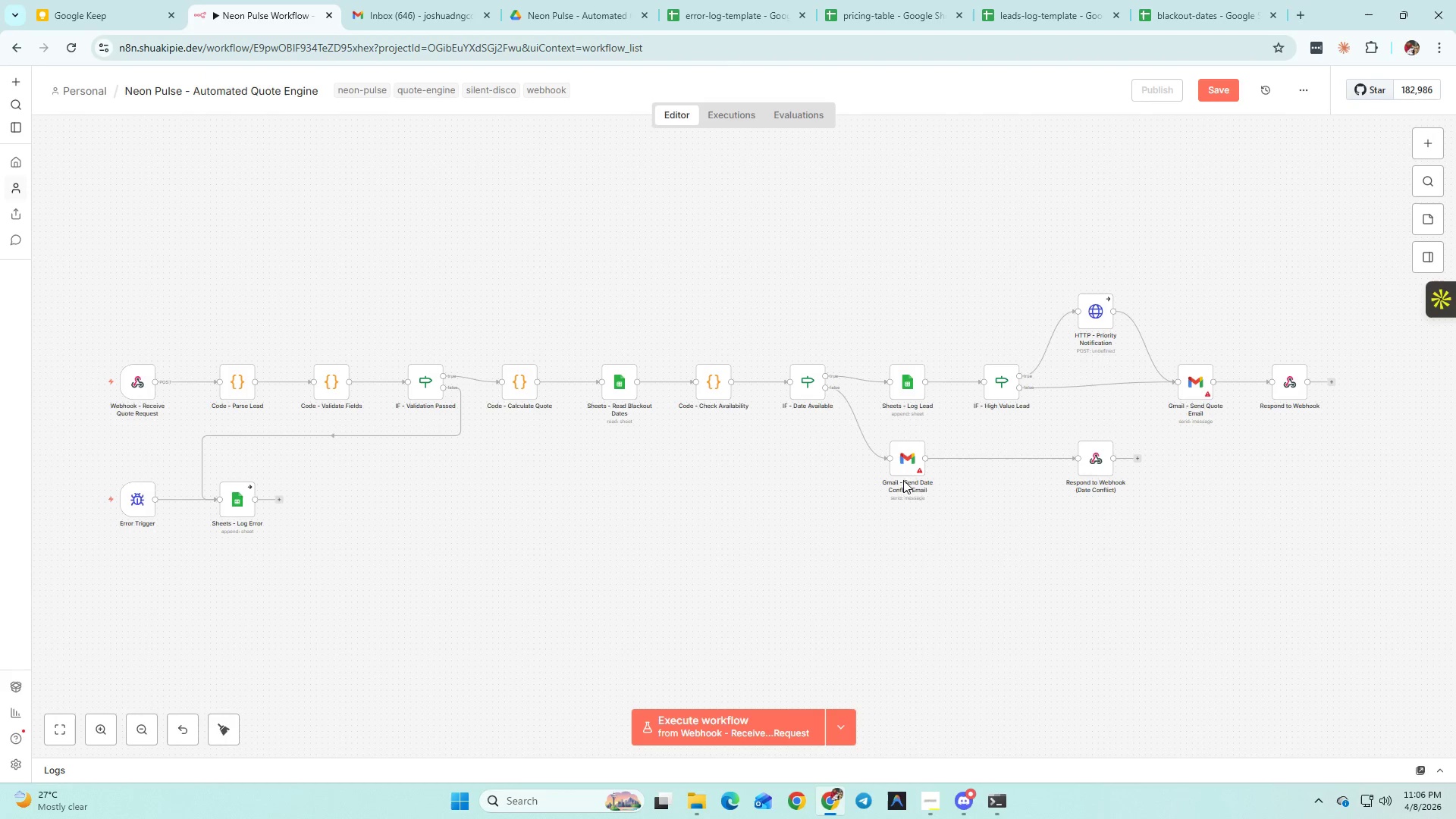 
double_click([902, 460])
 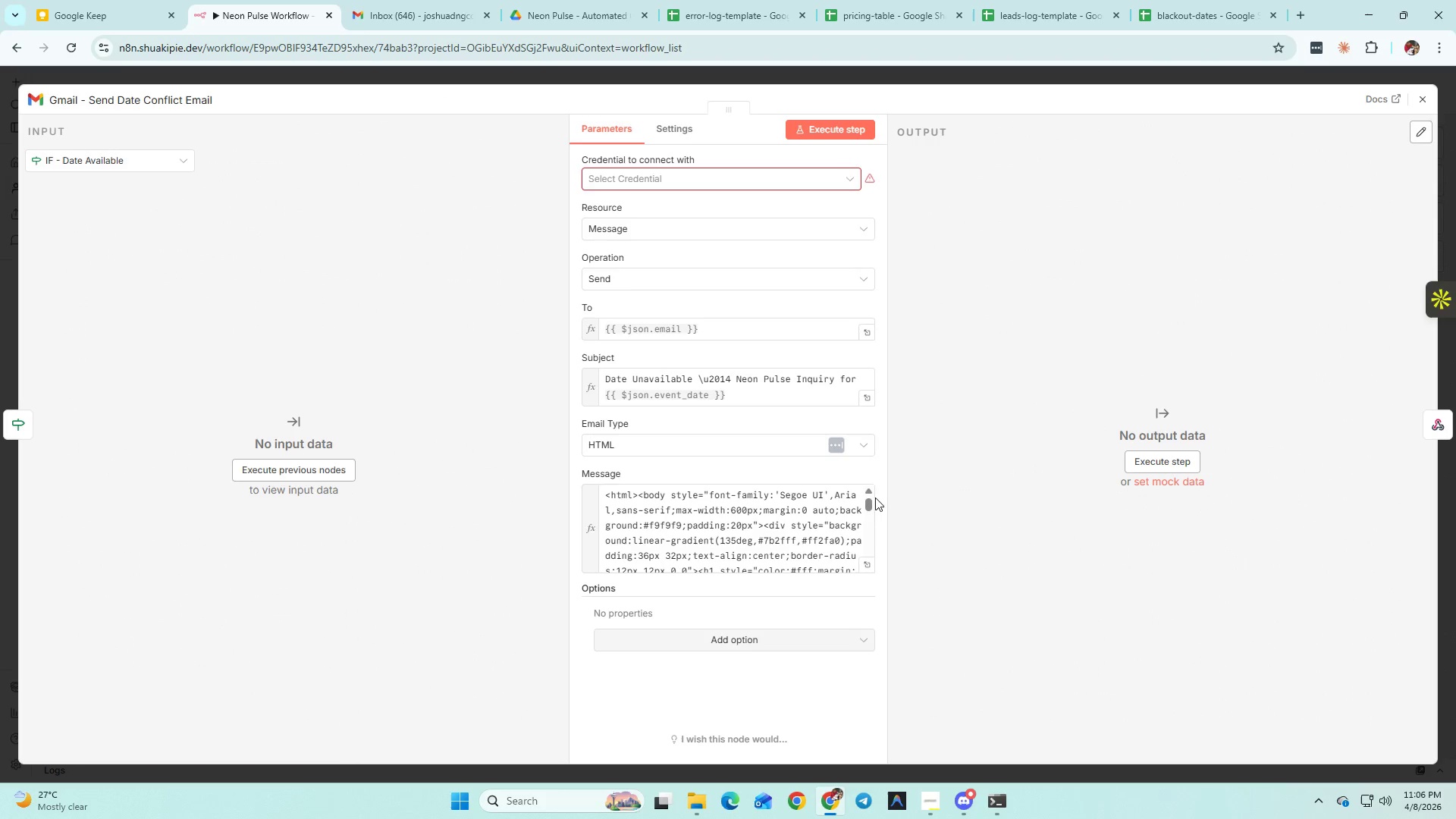 
left_click([801, 183])
 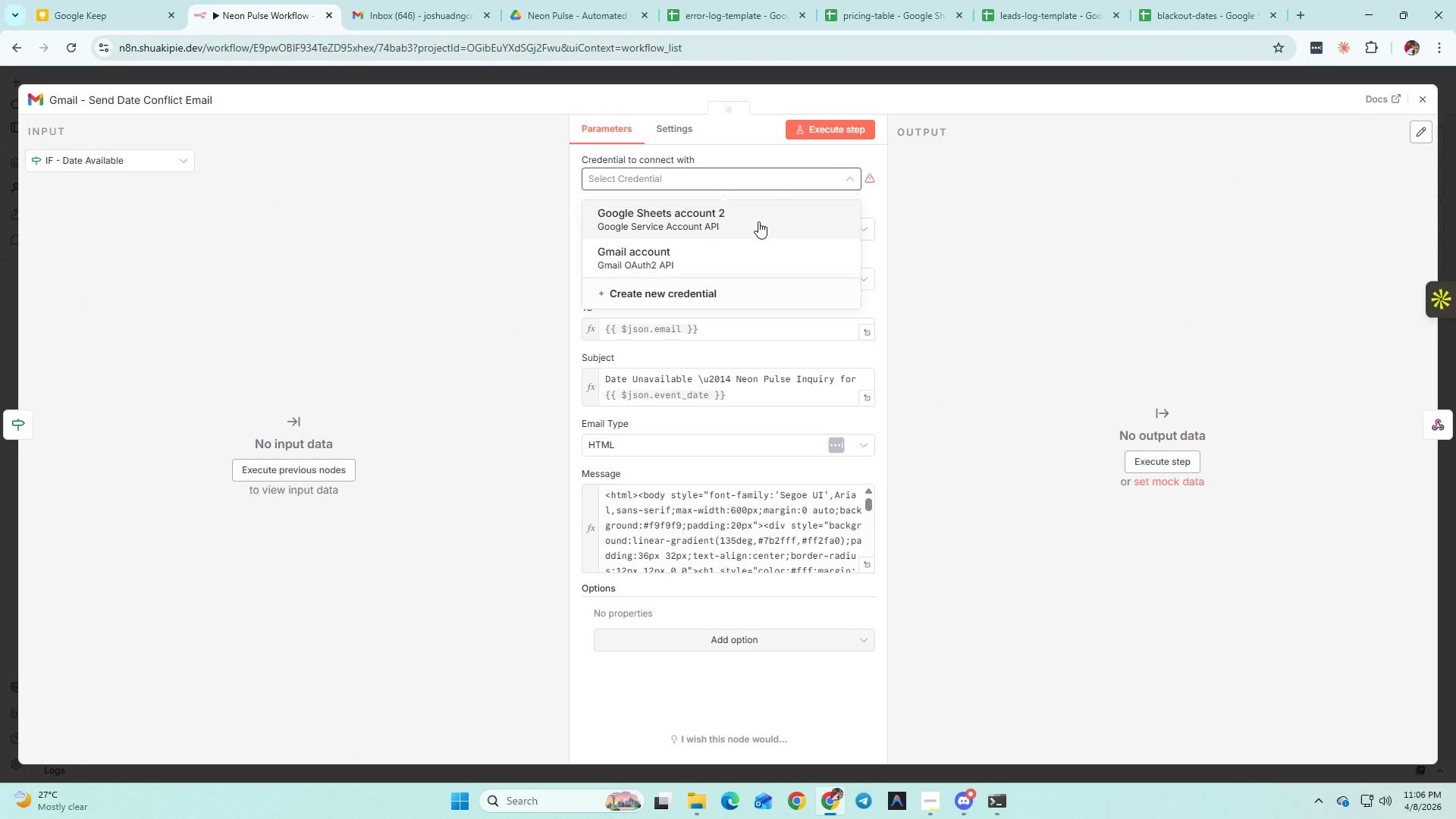 
left_click([758, 221])
 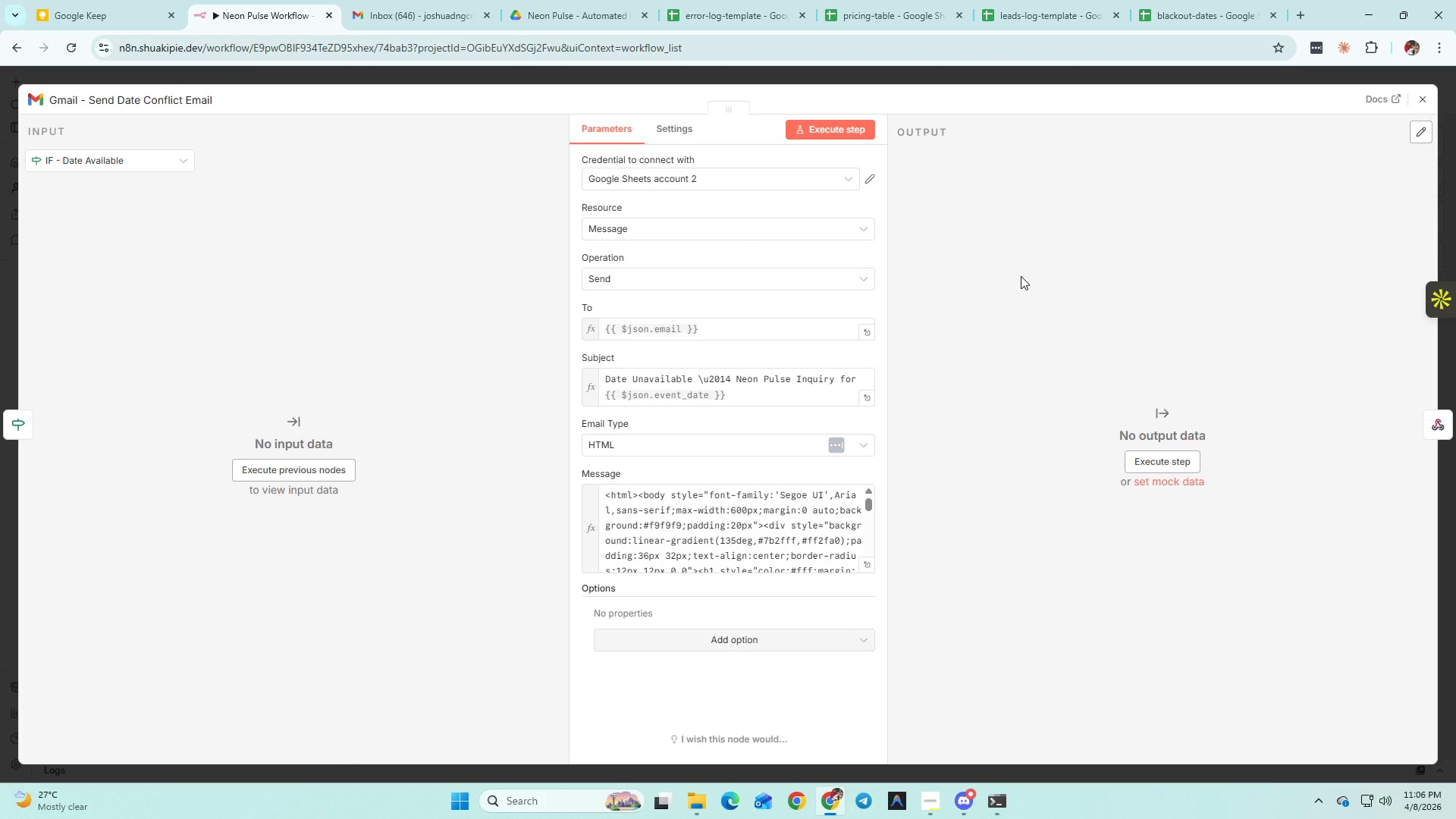 
left_click([1021, 276])
 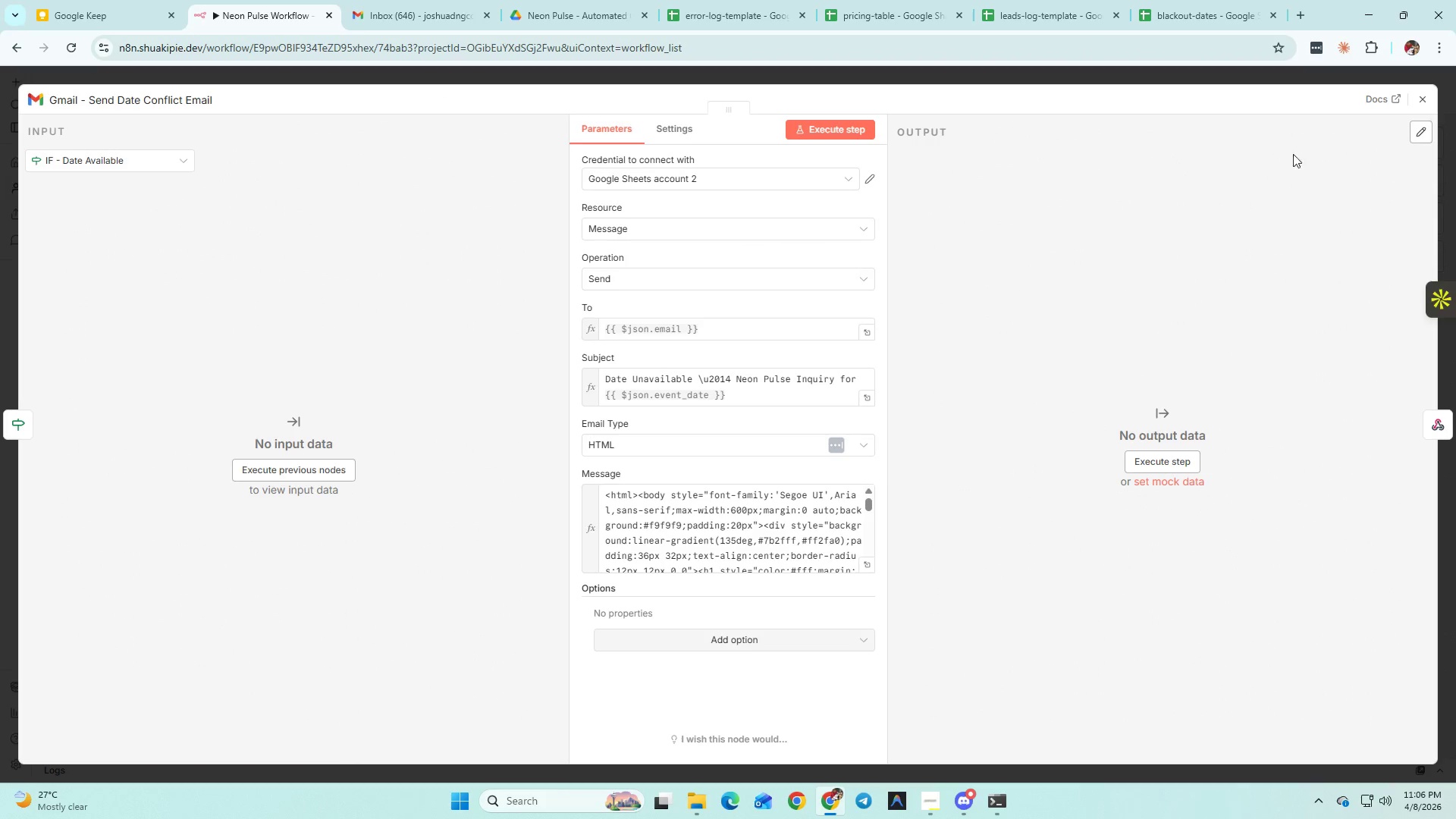 
left_click([1428, 93])
 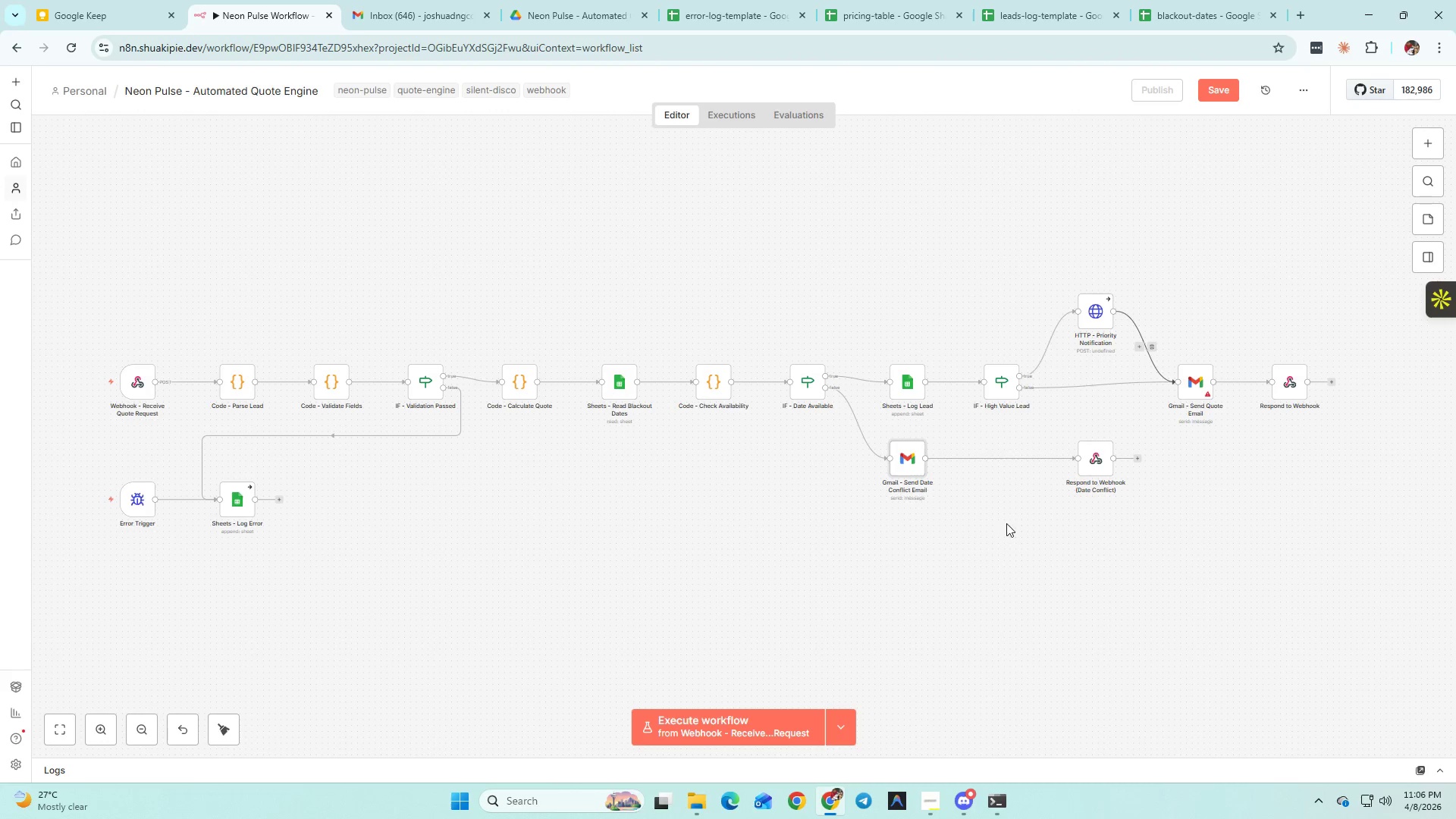 
left_click([991, 559])
 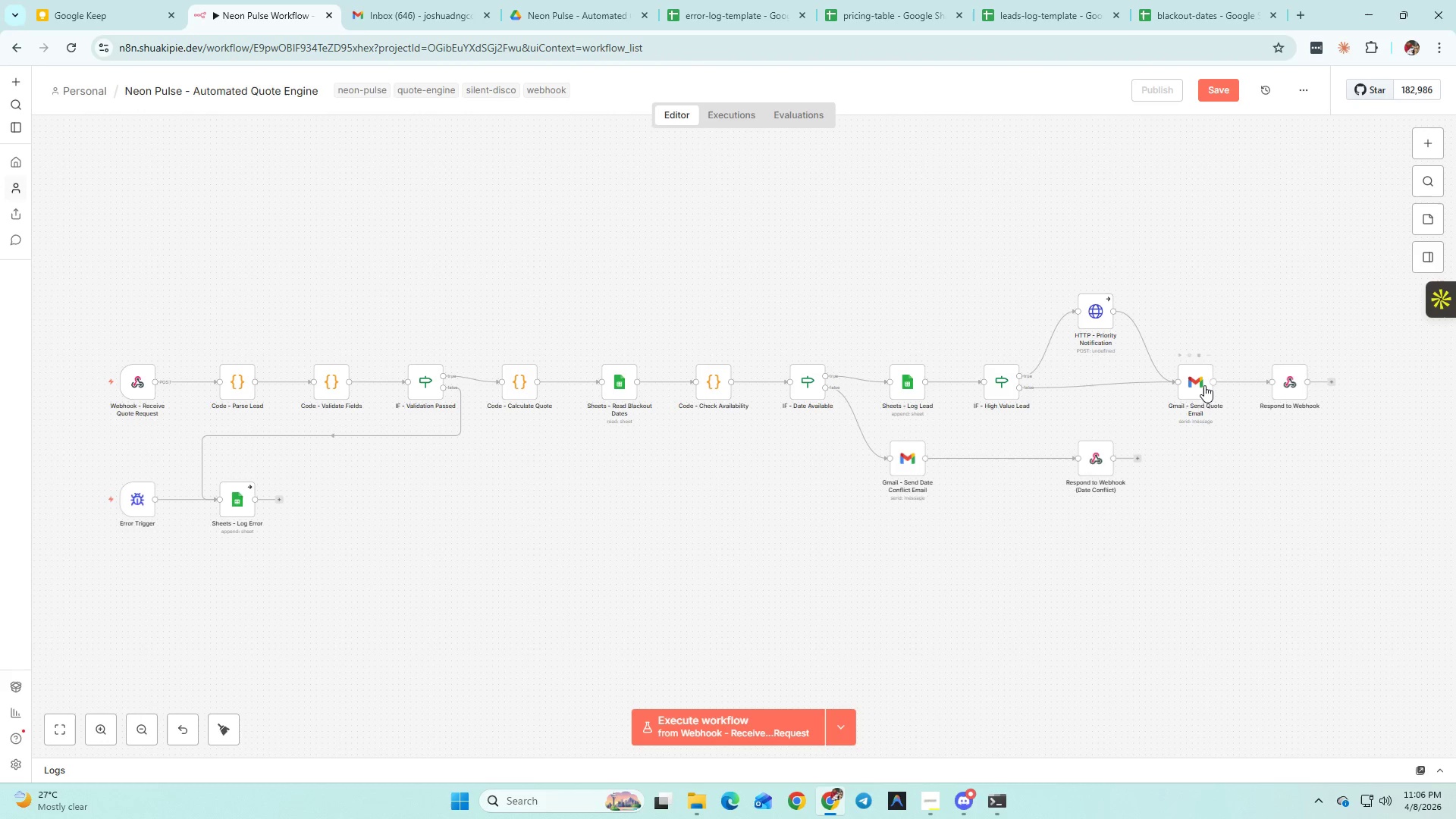 
double_click([1197, 388])
 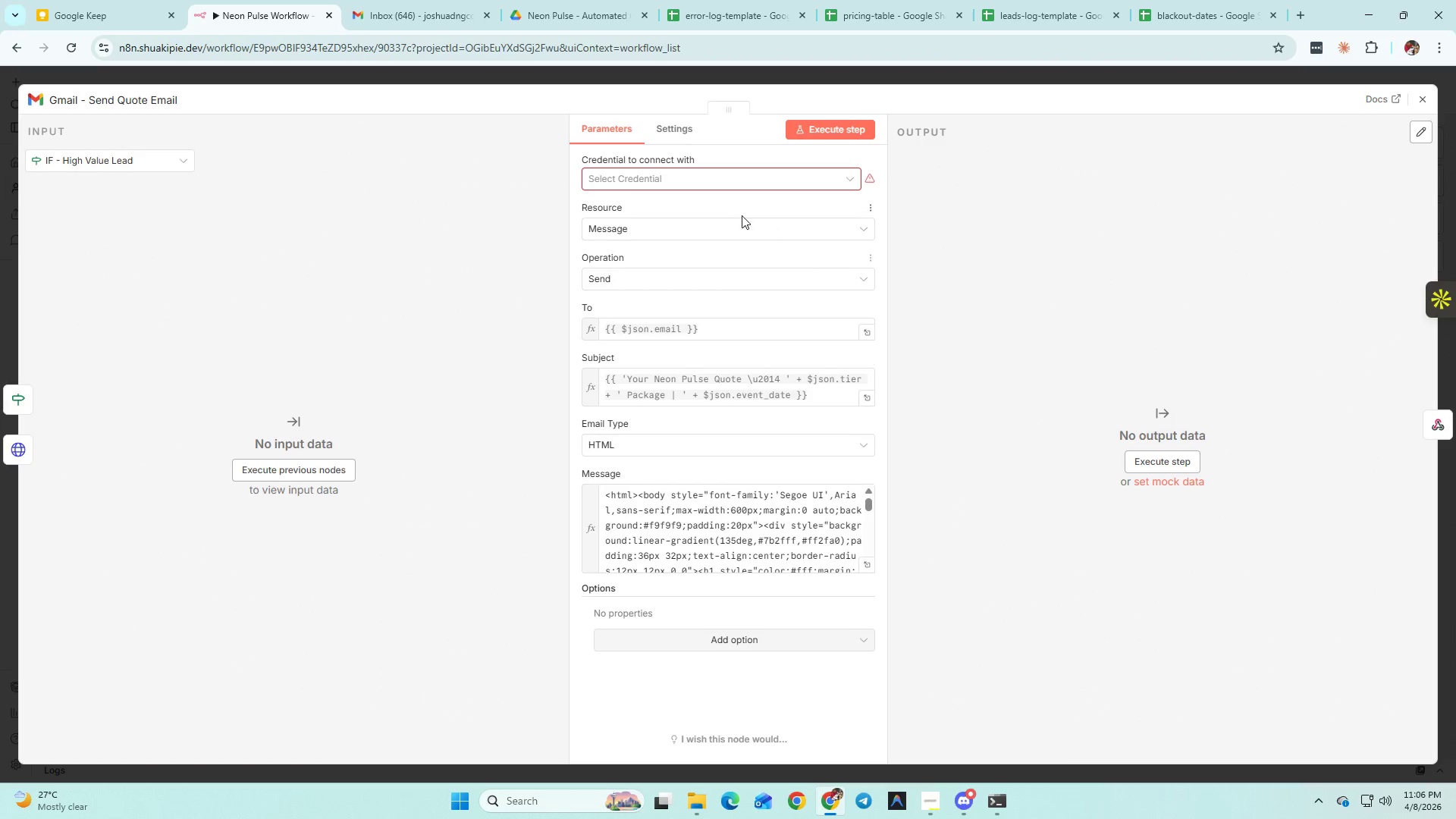 
left_click([717, 179])
 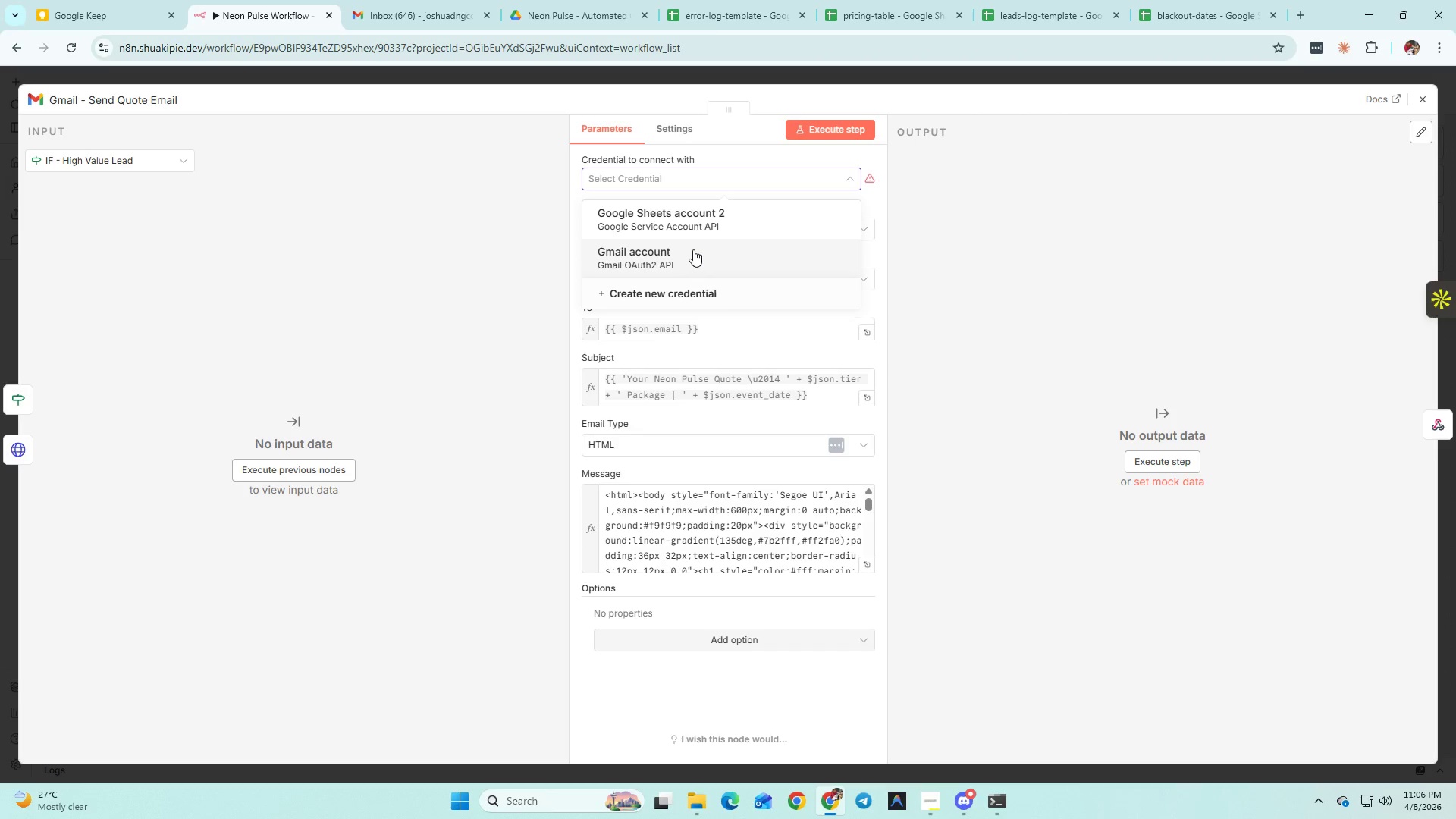 
left_click([693, 249])
 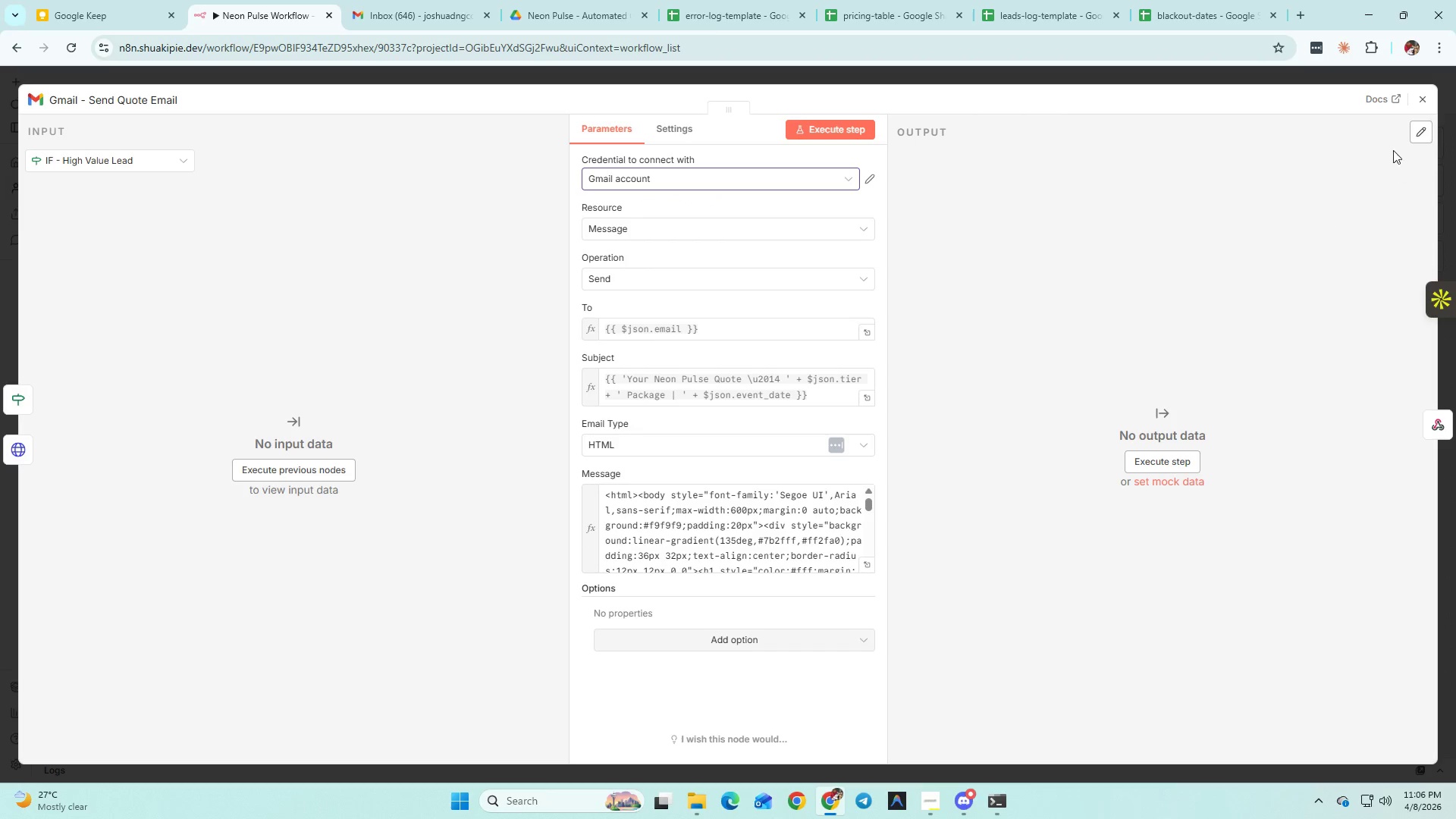 
left_click([1420, 100])
 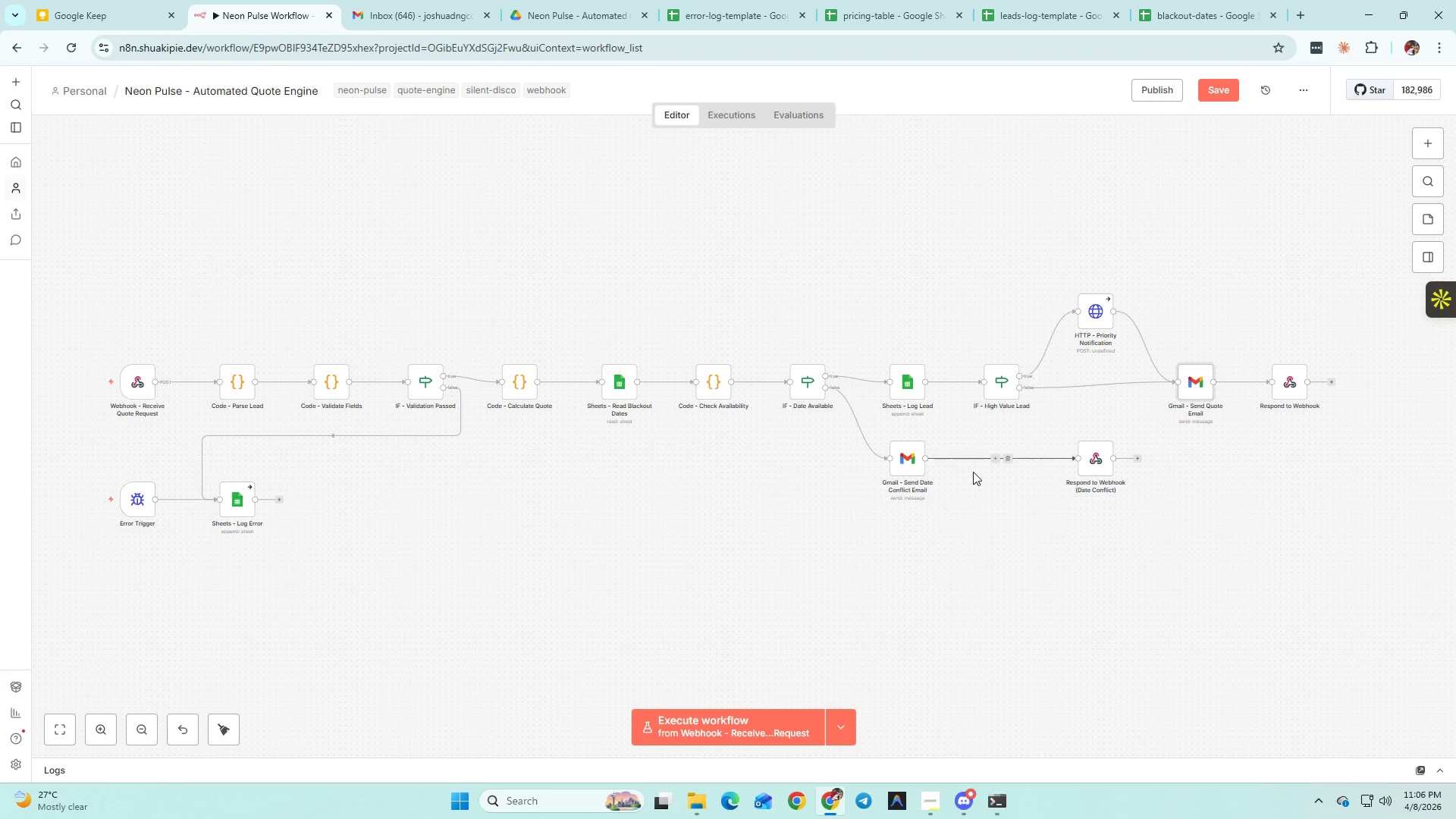 
double_click([902, 469])
 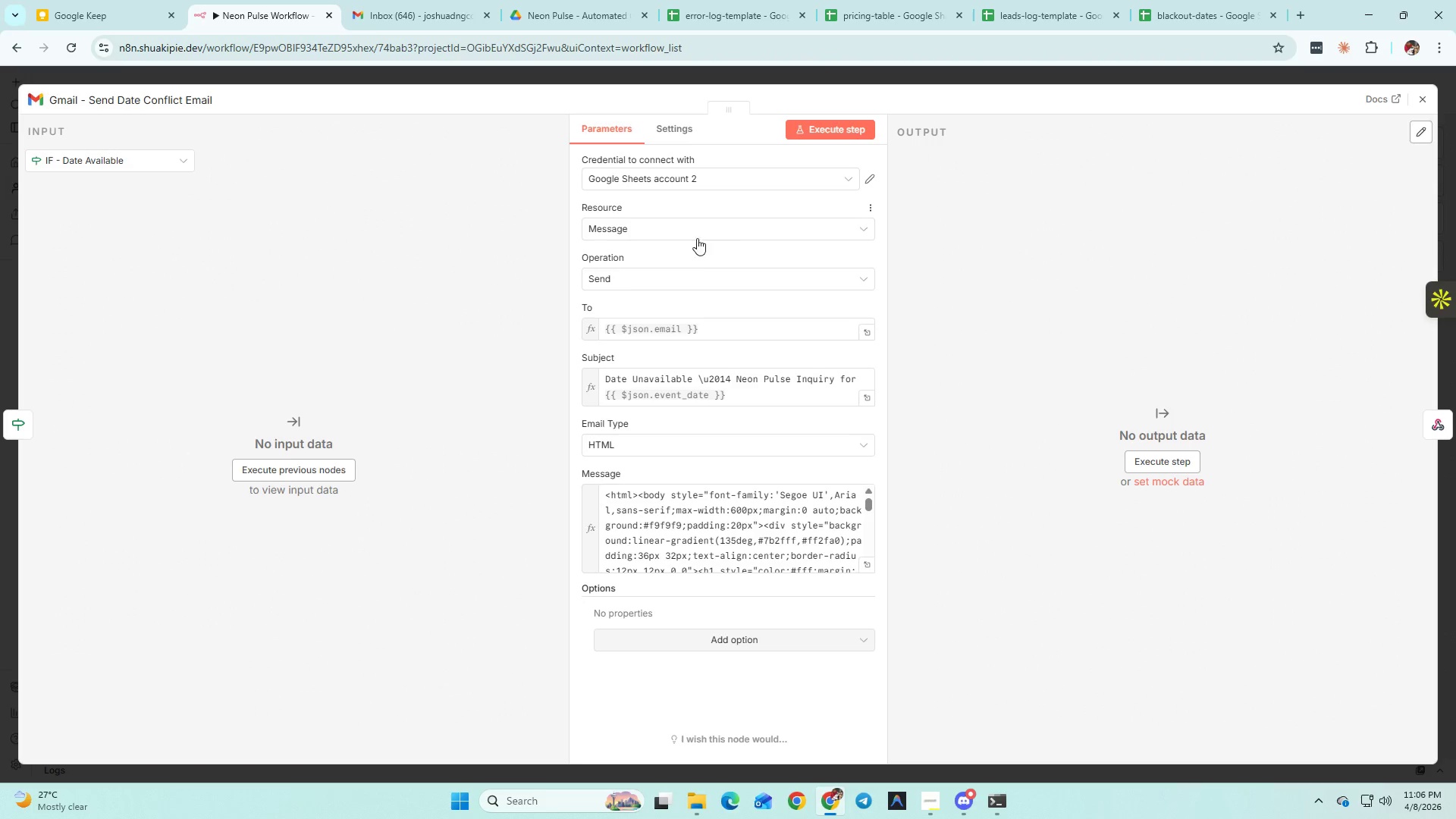 
left_click([732, 185])
 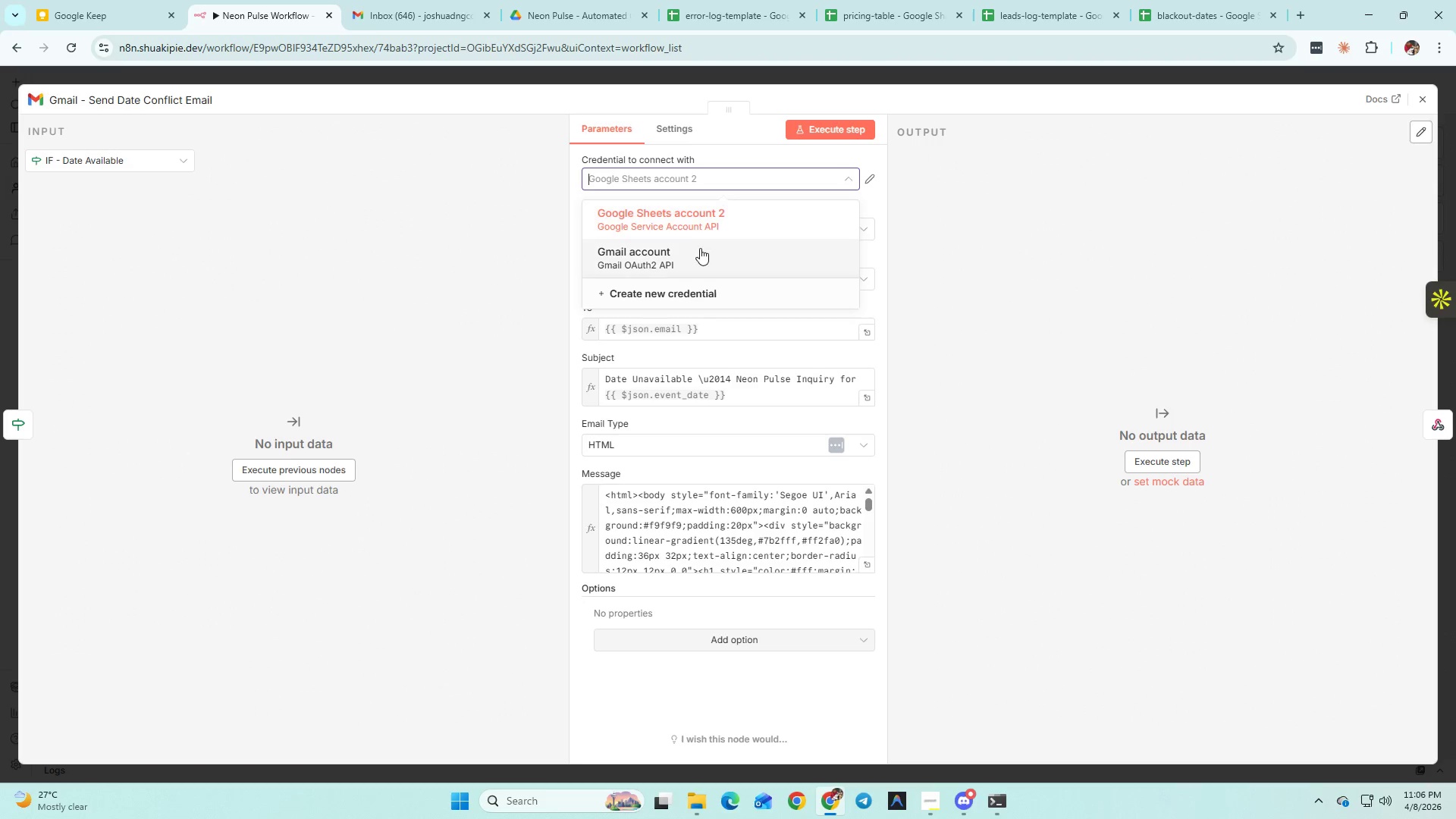 
left_click([697, 255])
 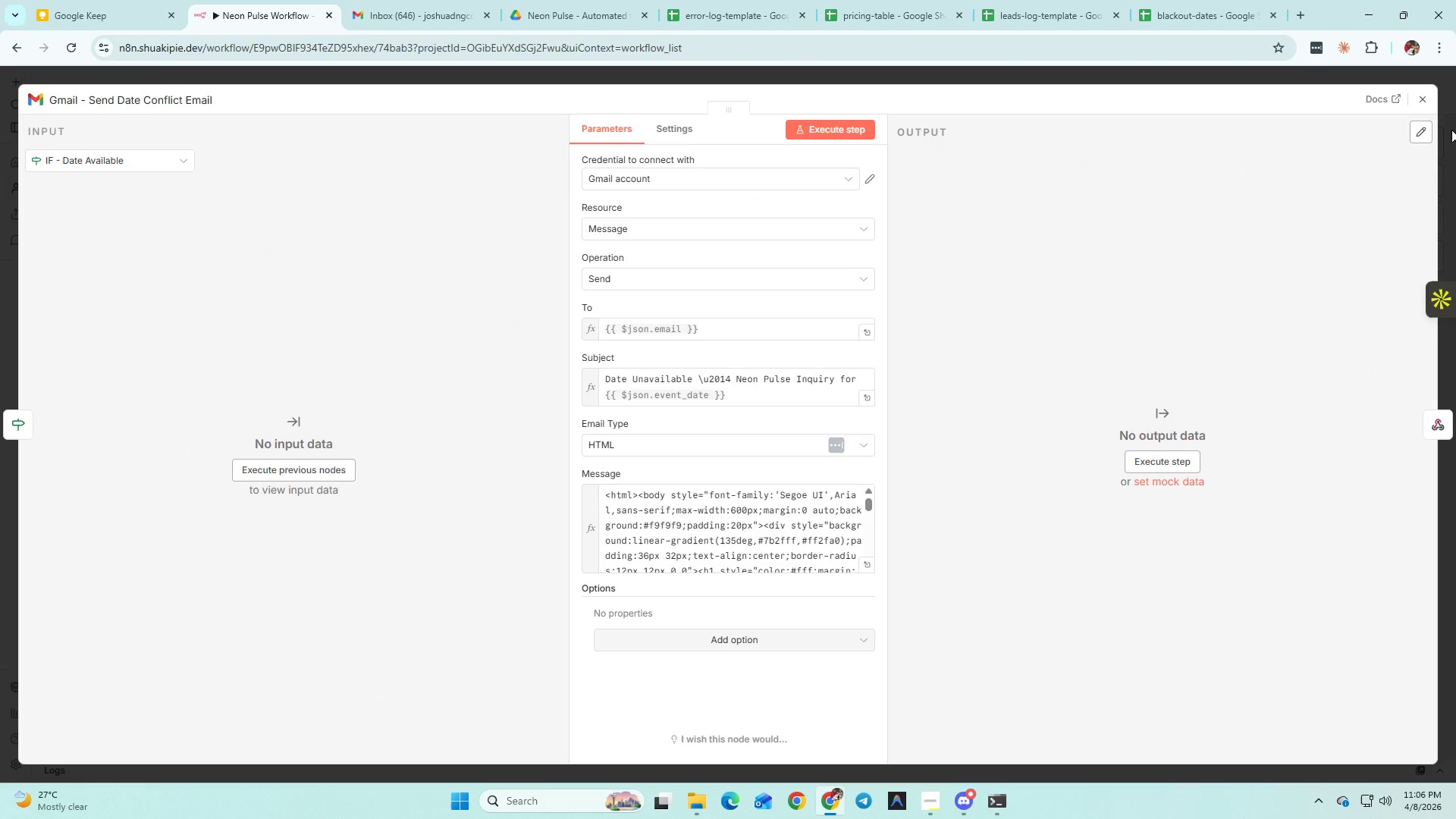 
left_click([1431, 105])
 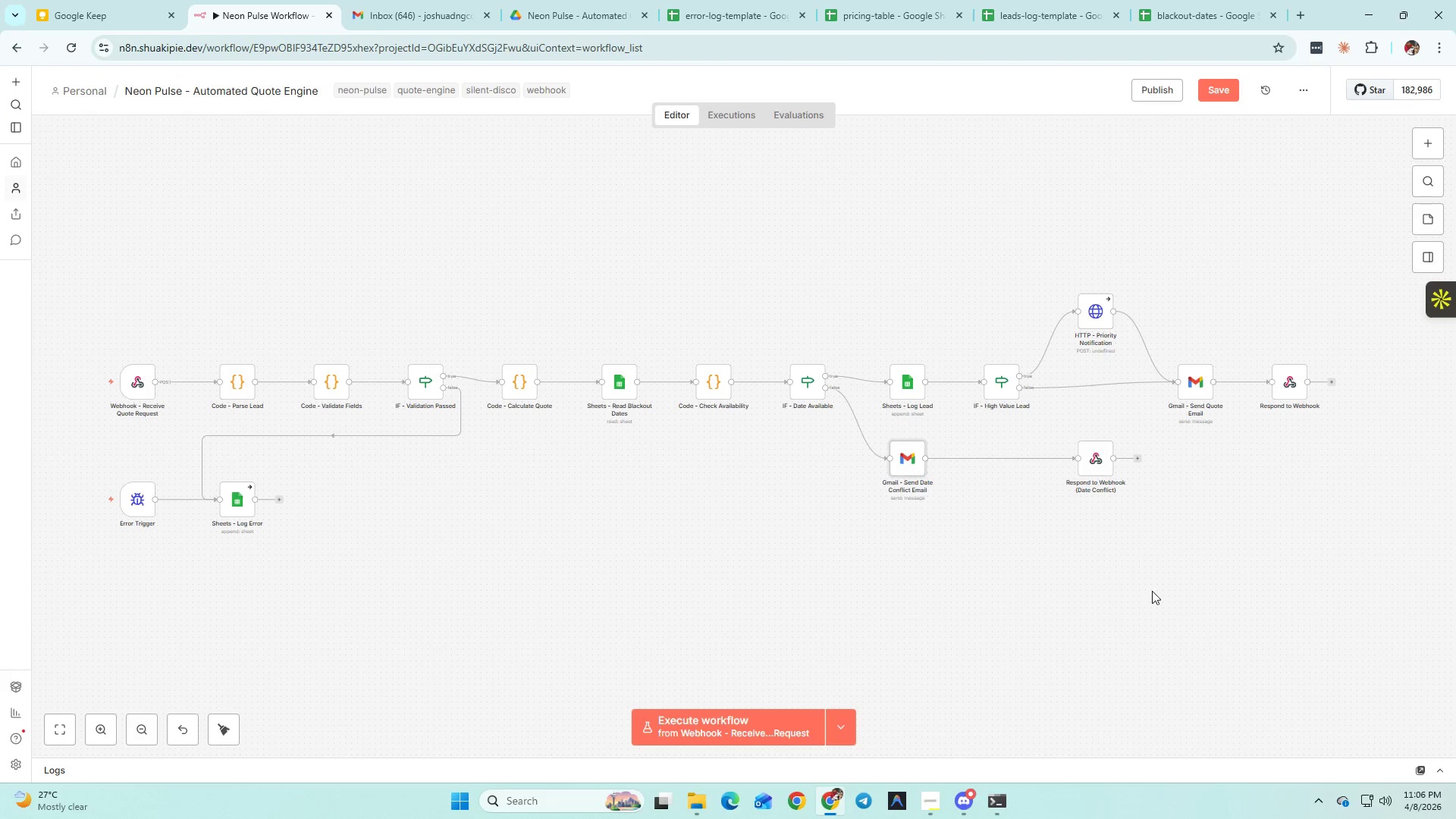 
left_click([1152, 592])
 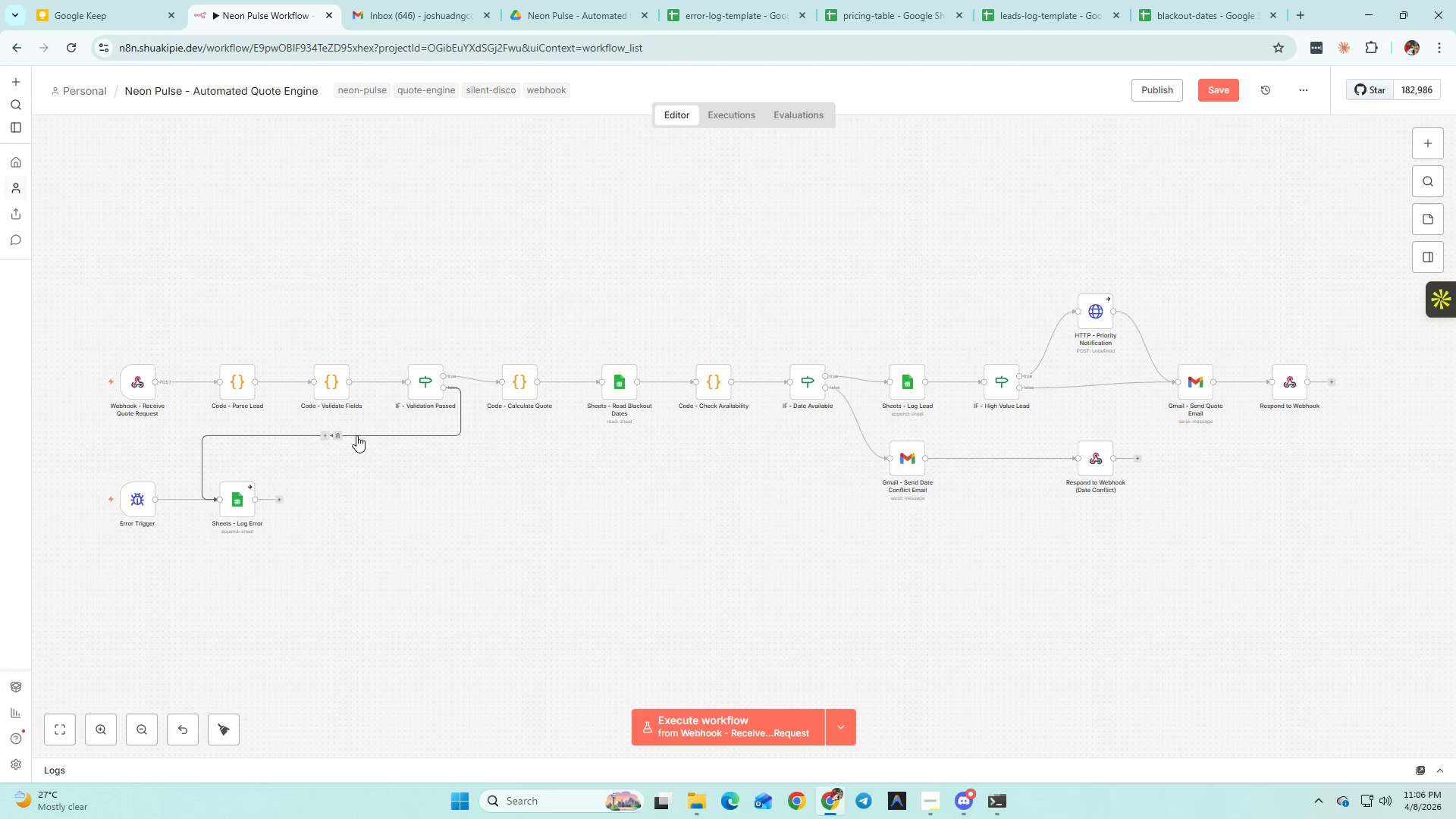 
double_click([329, 390])
 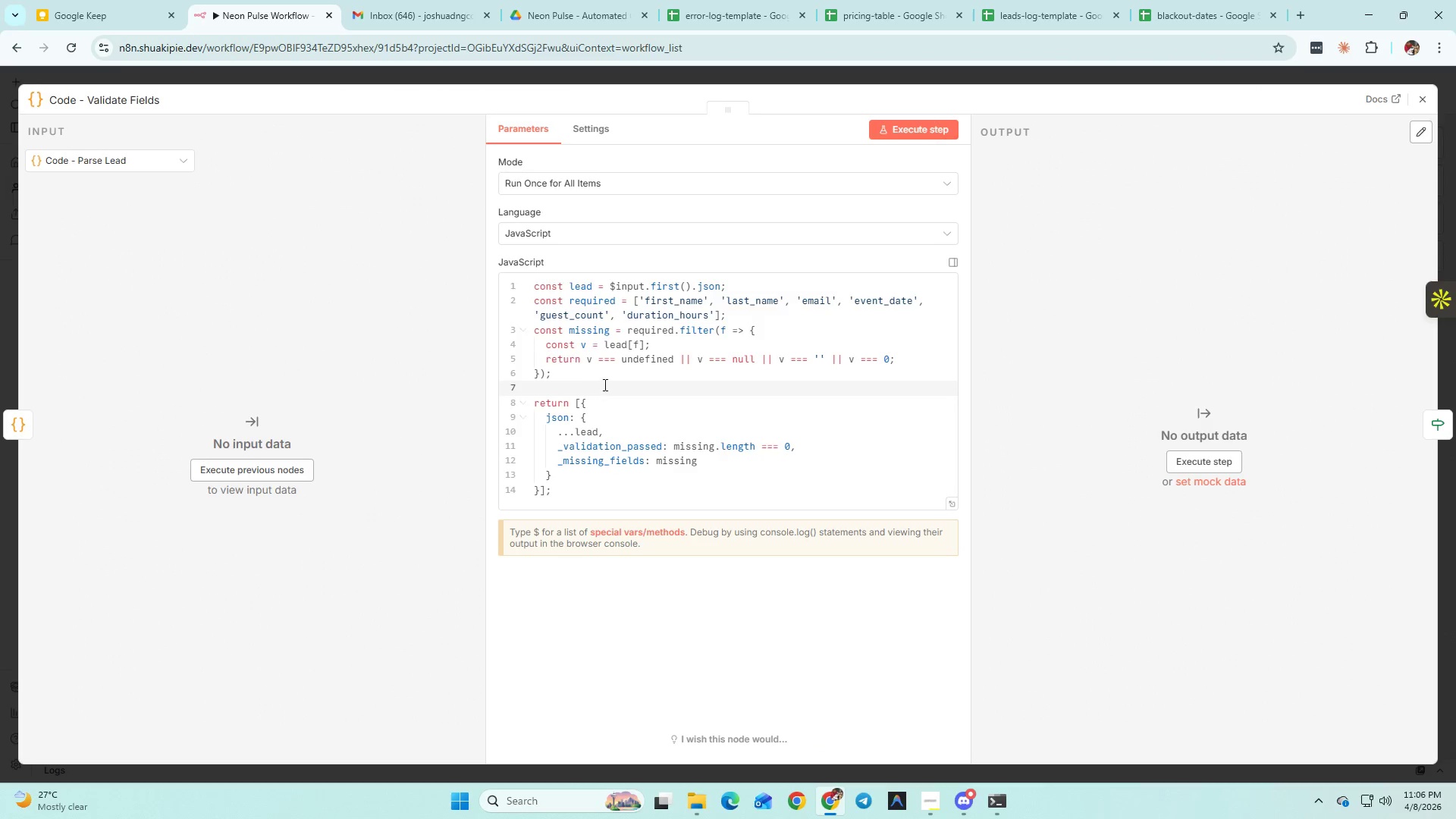 
scroll: coordinate [607, 384], scroll_direction: down, amount: 1.0
 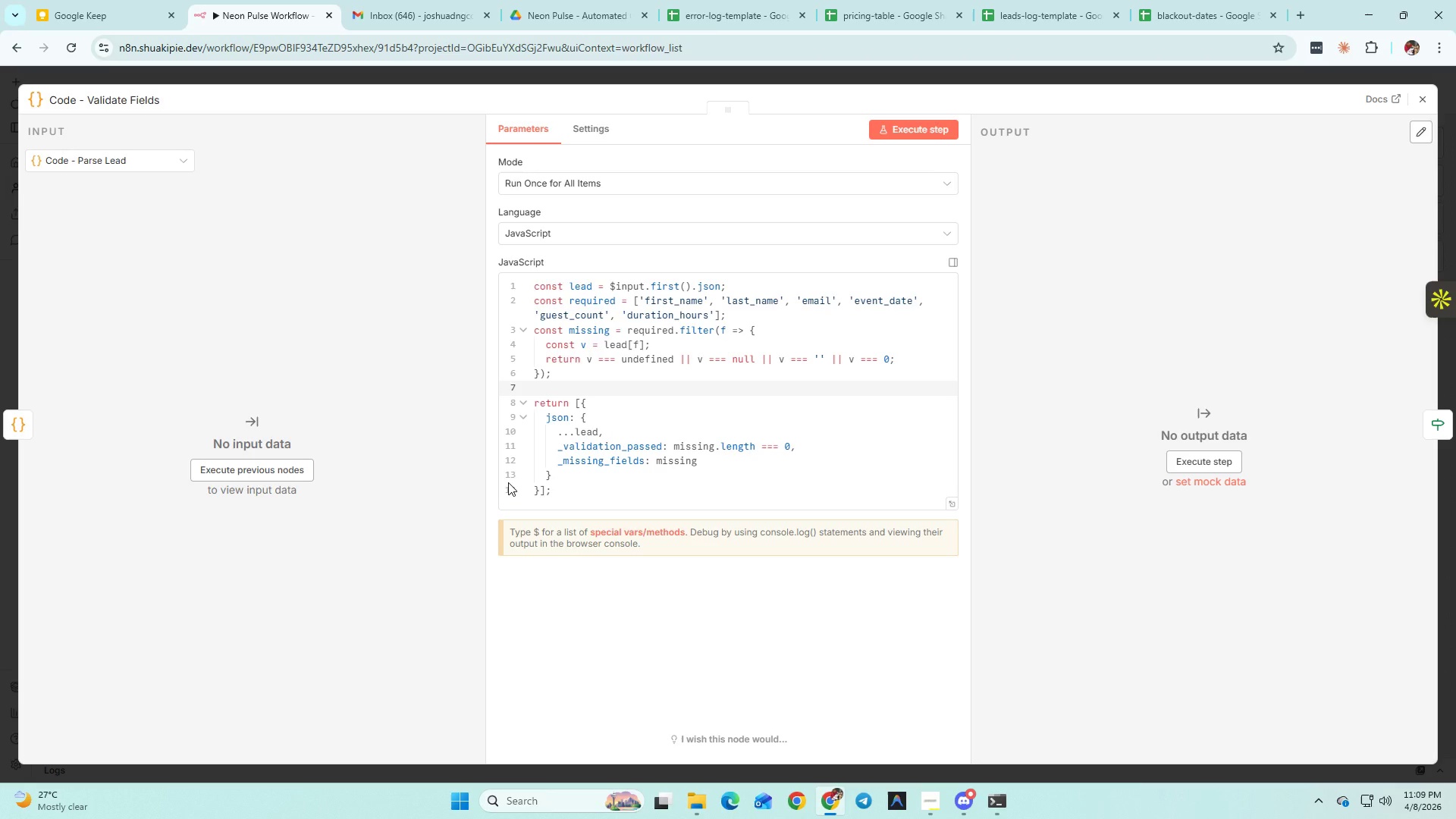 
wait(154.81)
 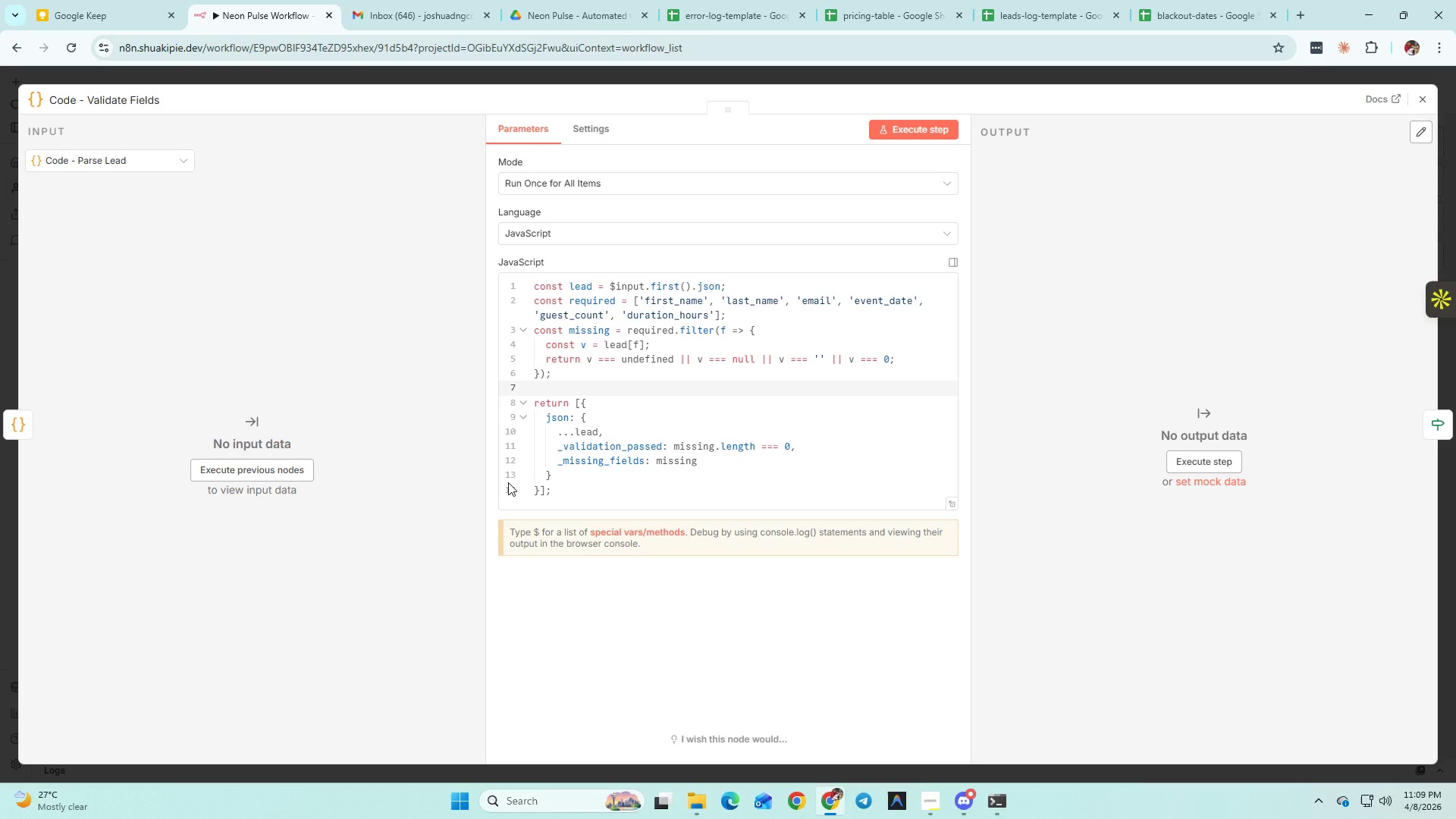 
left_click([1426, 88])
 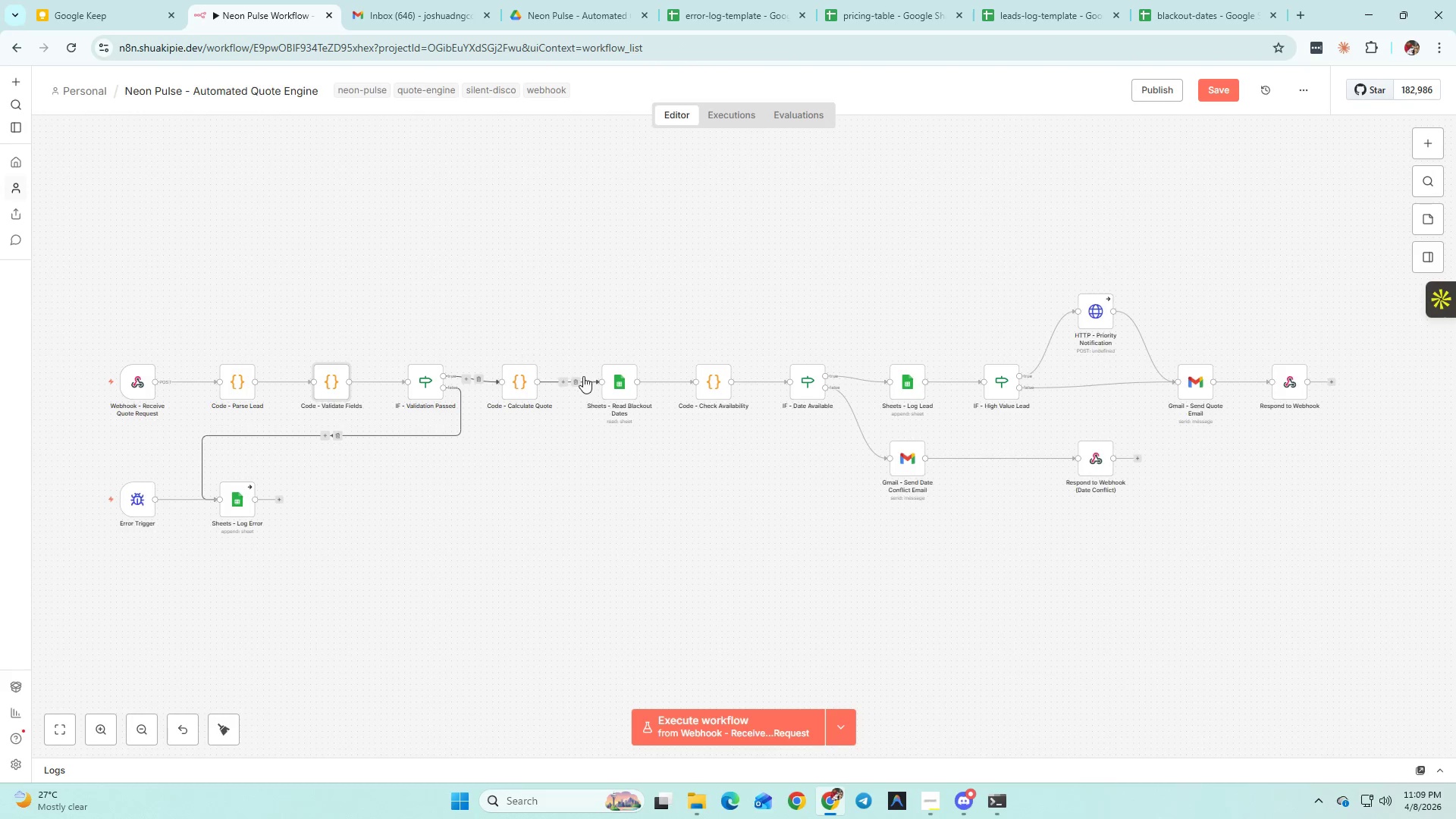 
double_click([529, 388])
 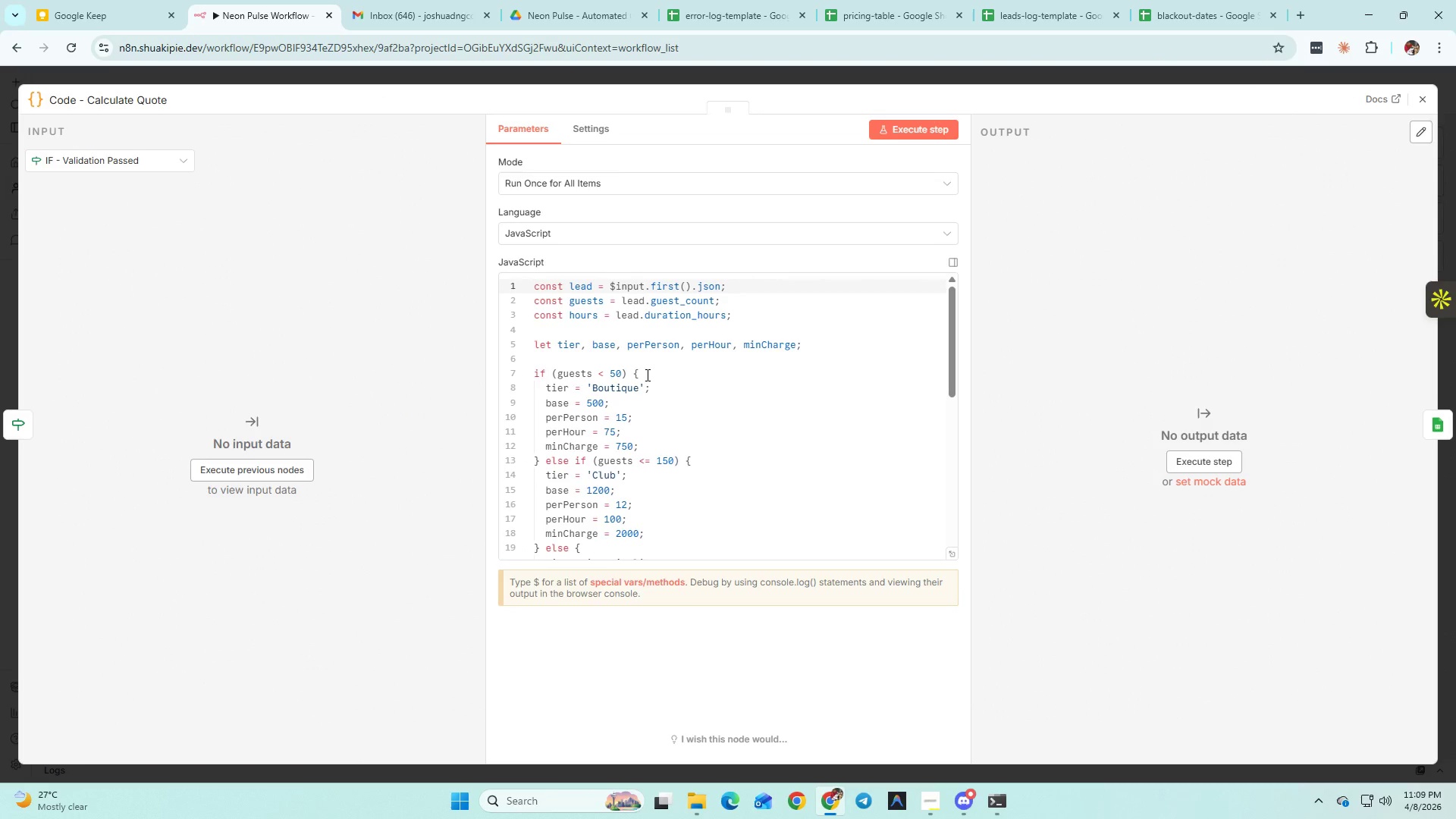 
scroll: coordinate [646, 375], scroll_direction: down, amount: 7.0
 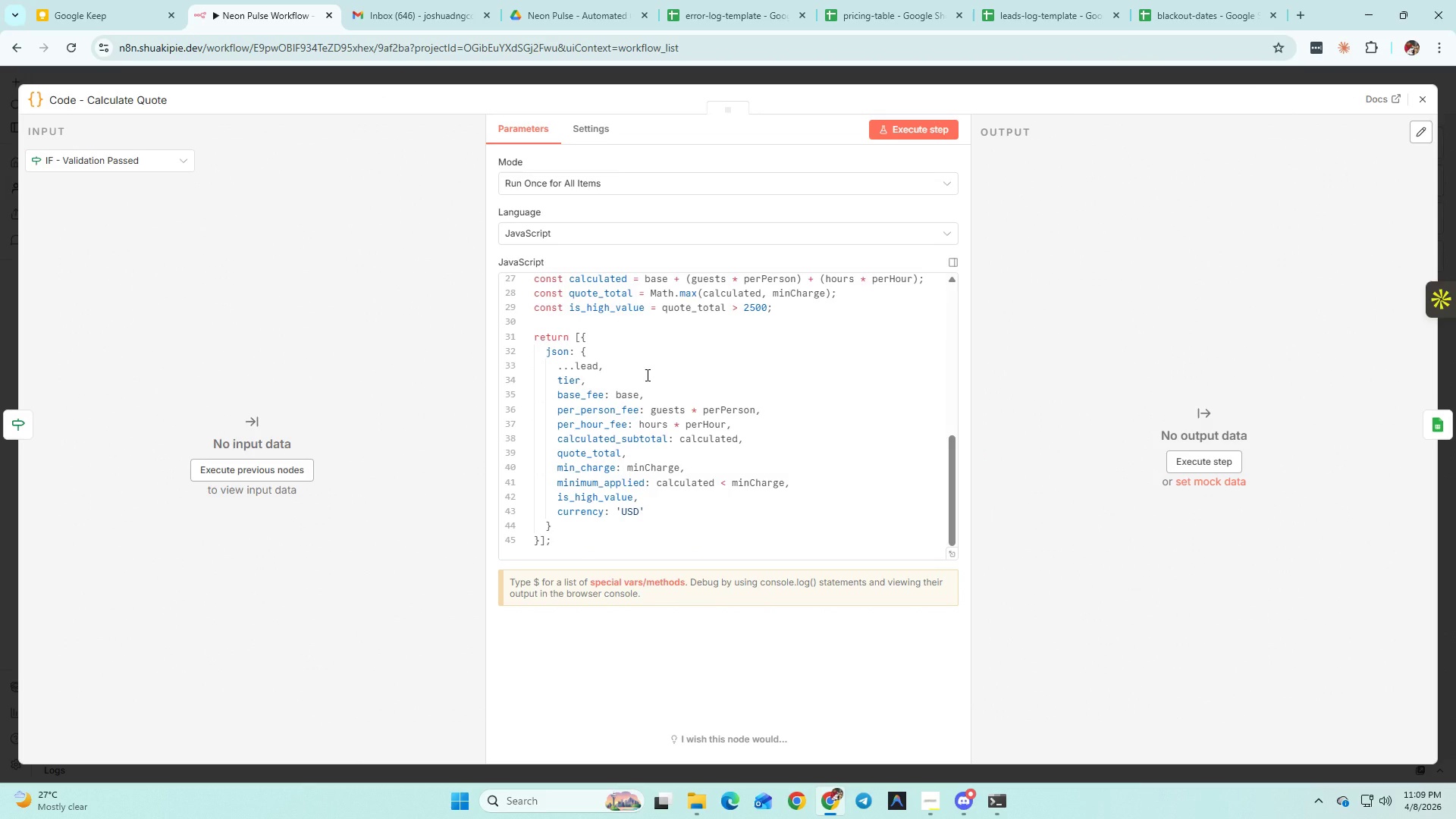 
scroll: coordinate [646, 375], scroll_direction: up, amount: 1.0
 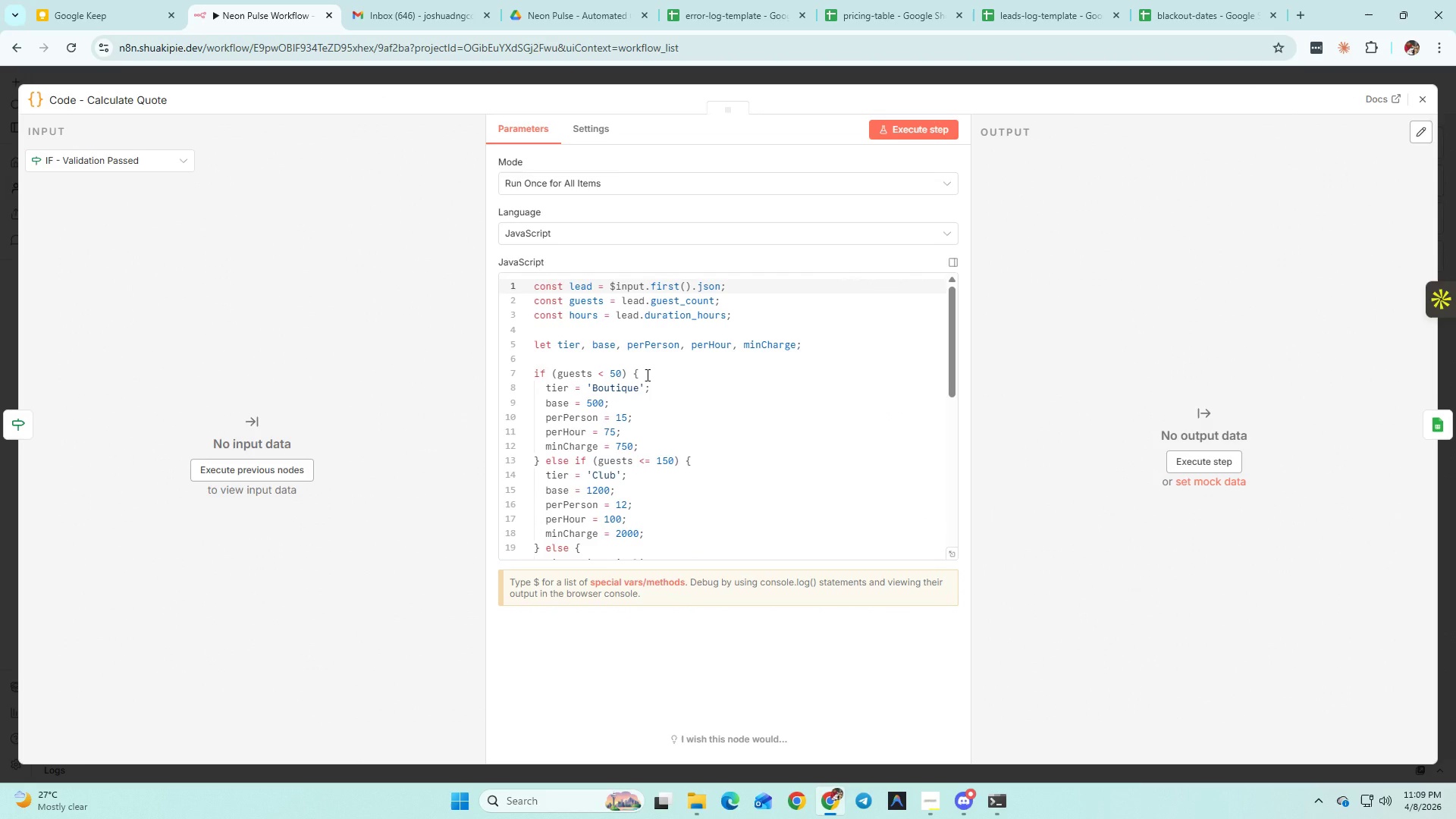 
scroll: coordinate [645, 376], scroll_direction: down, amount: 3.0
 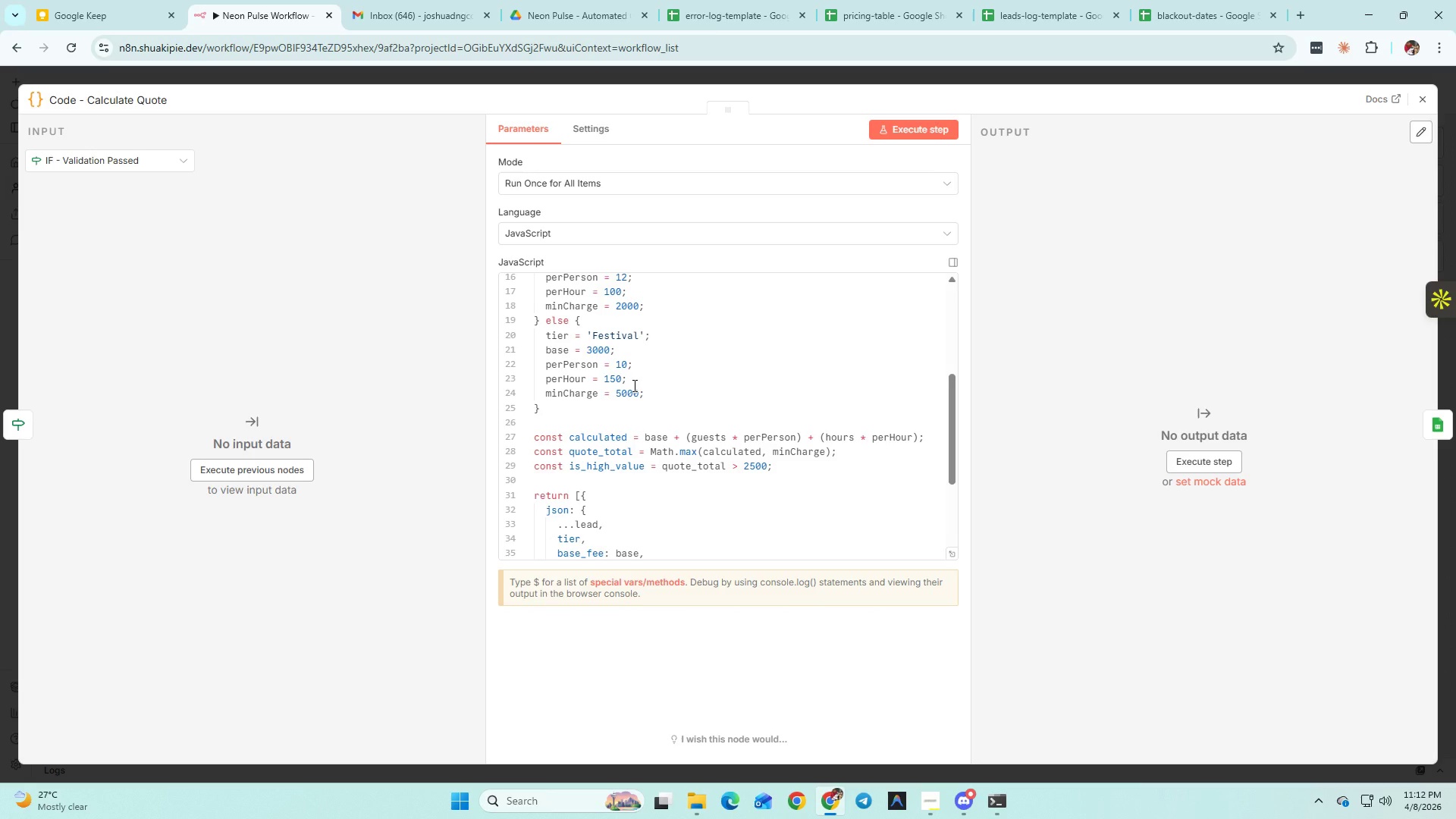 
wait(164.52)
 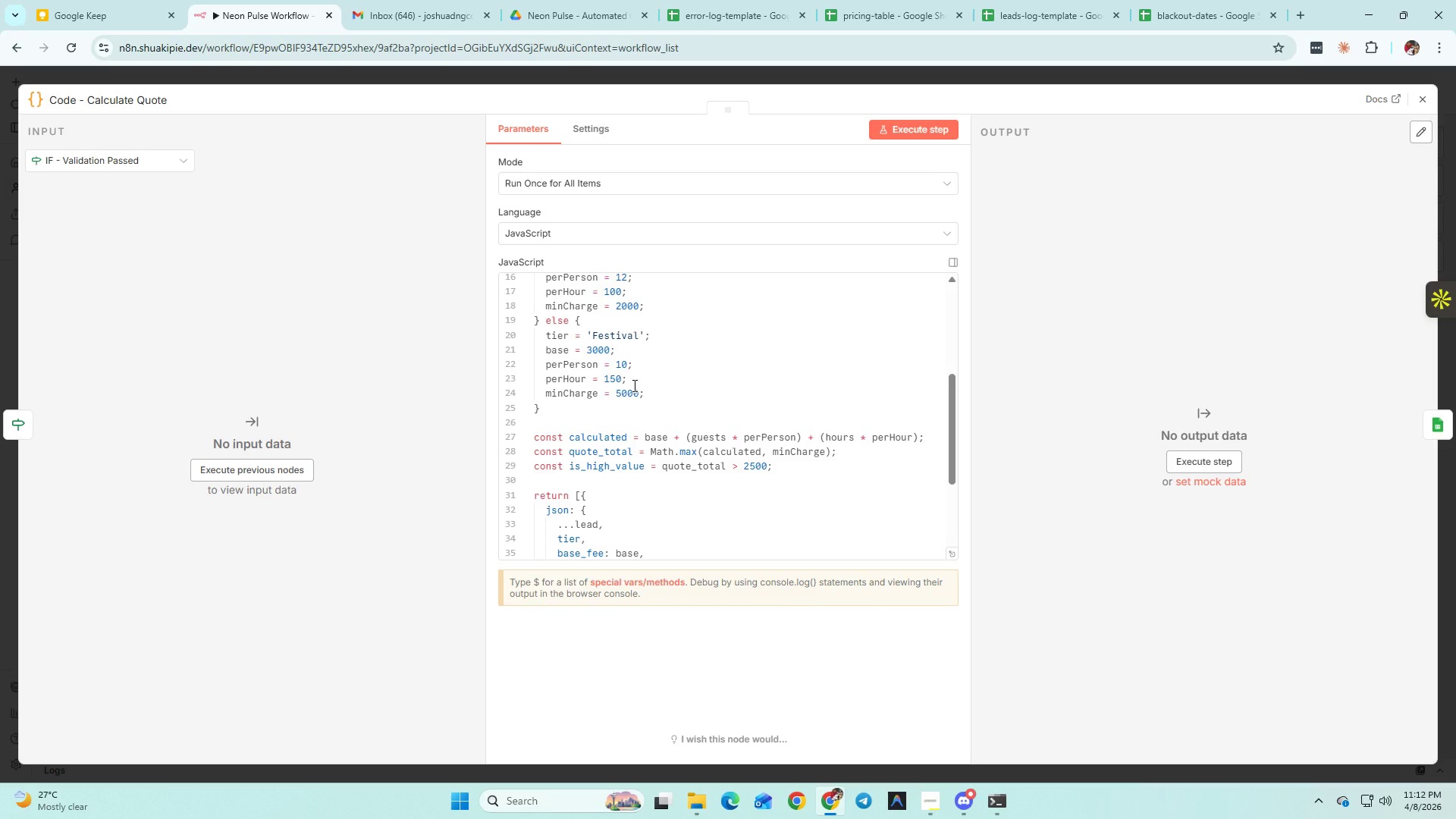 
scroll: coordinate [723, 479], scroll_direction: down, amount: 7.0
 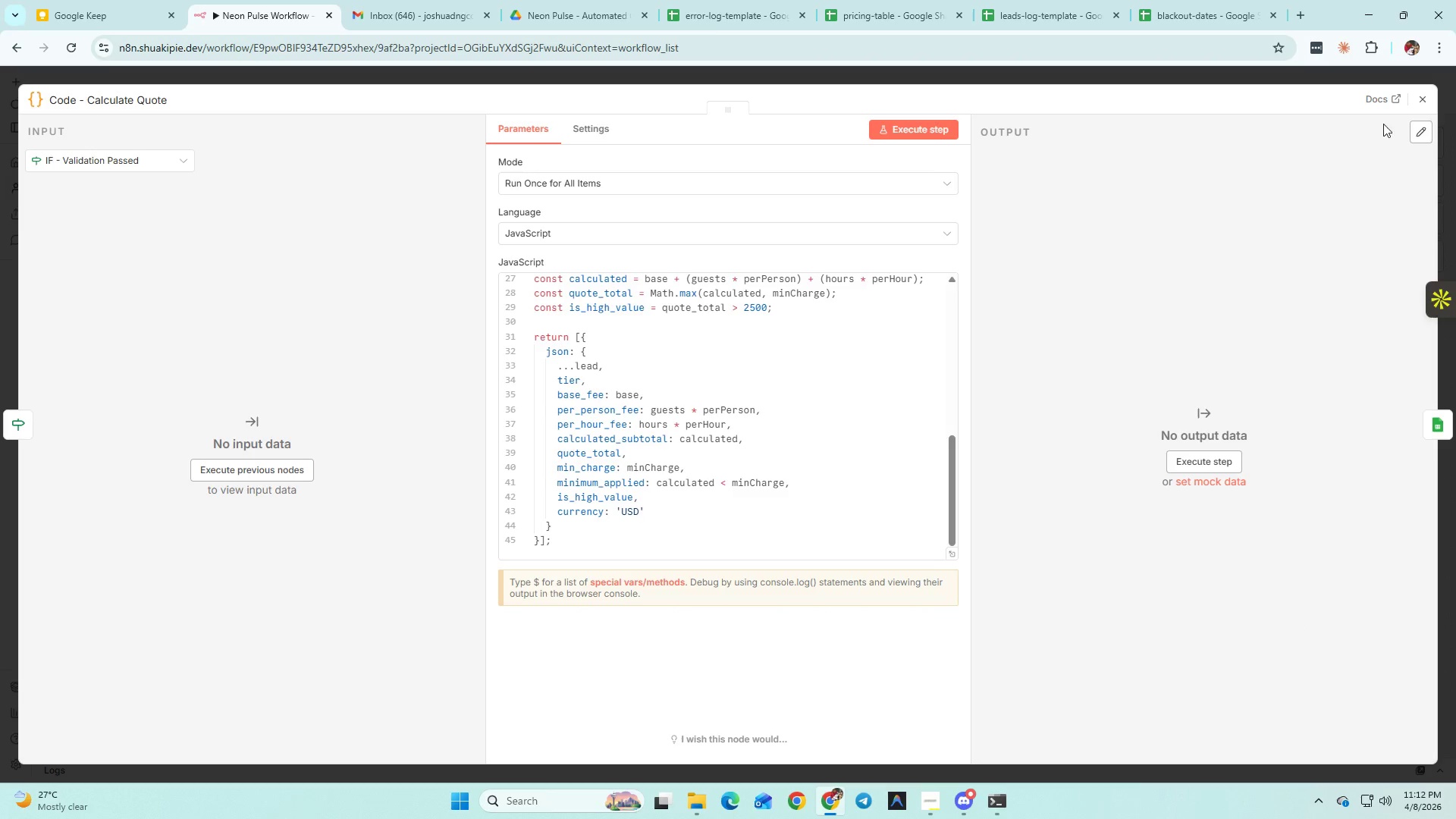 
left_click([1420, 89])
 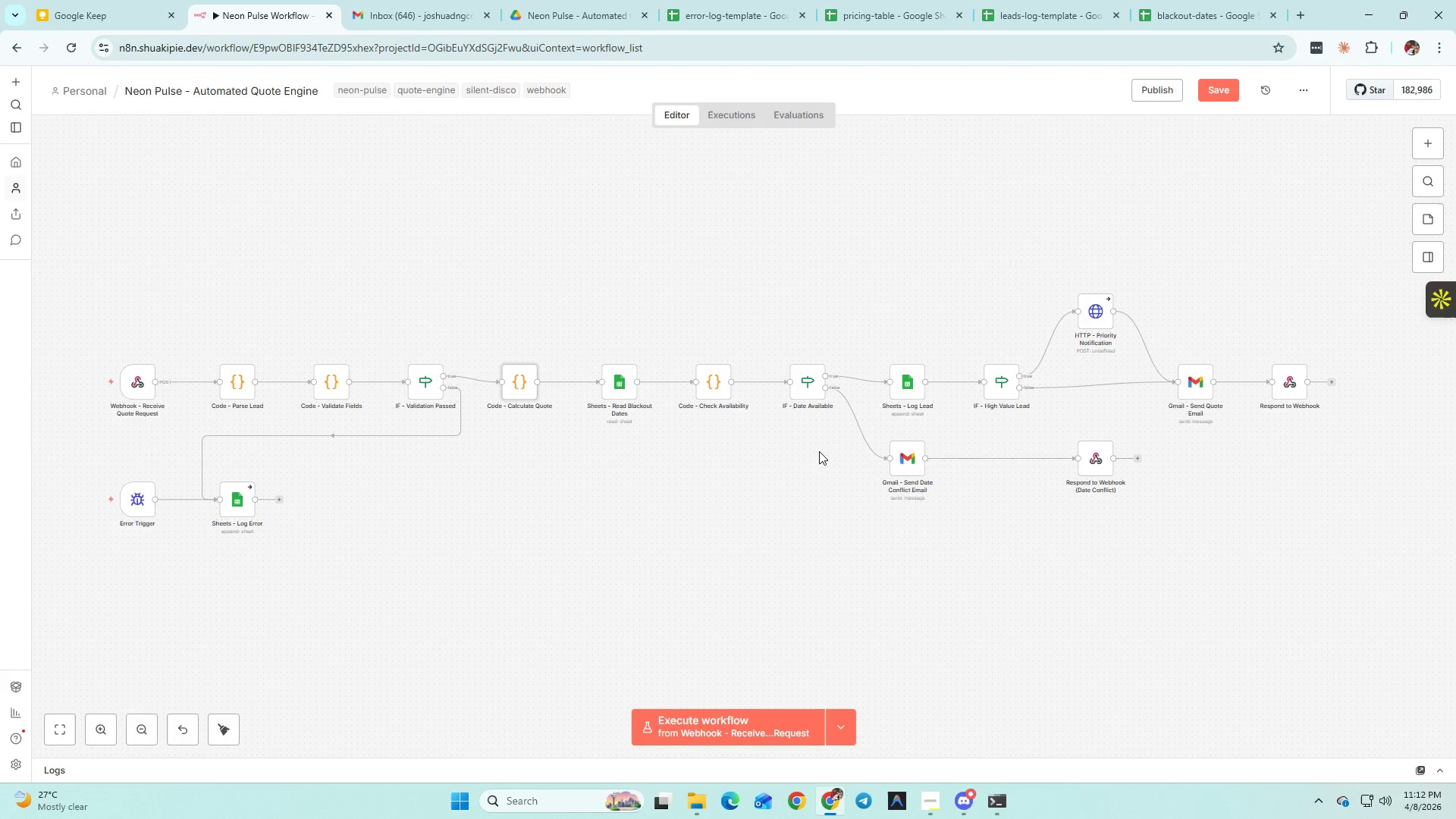 
scroll: coordinate [820, 450], scroll_direction: down, amount: 2.0
 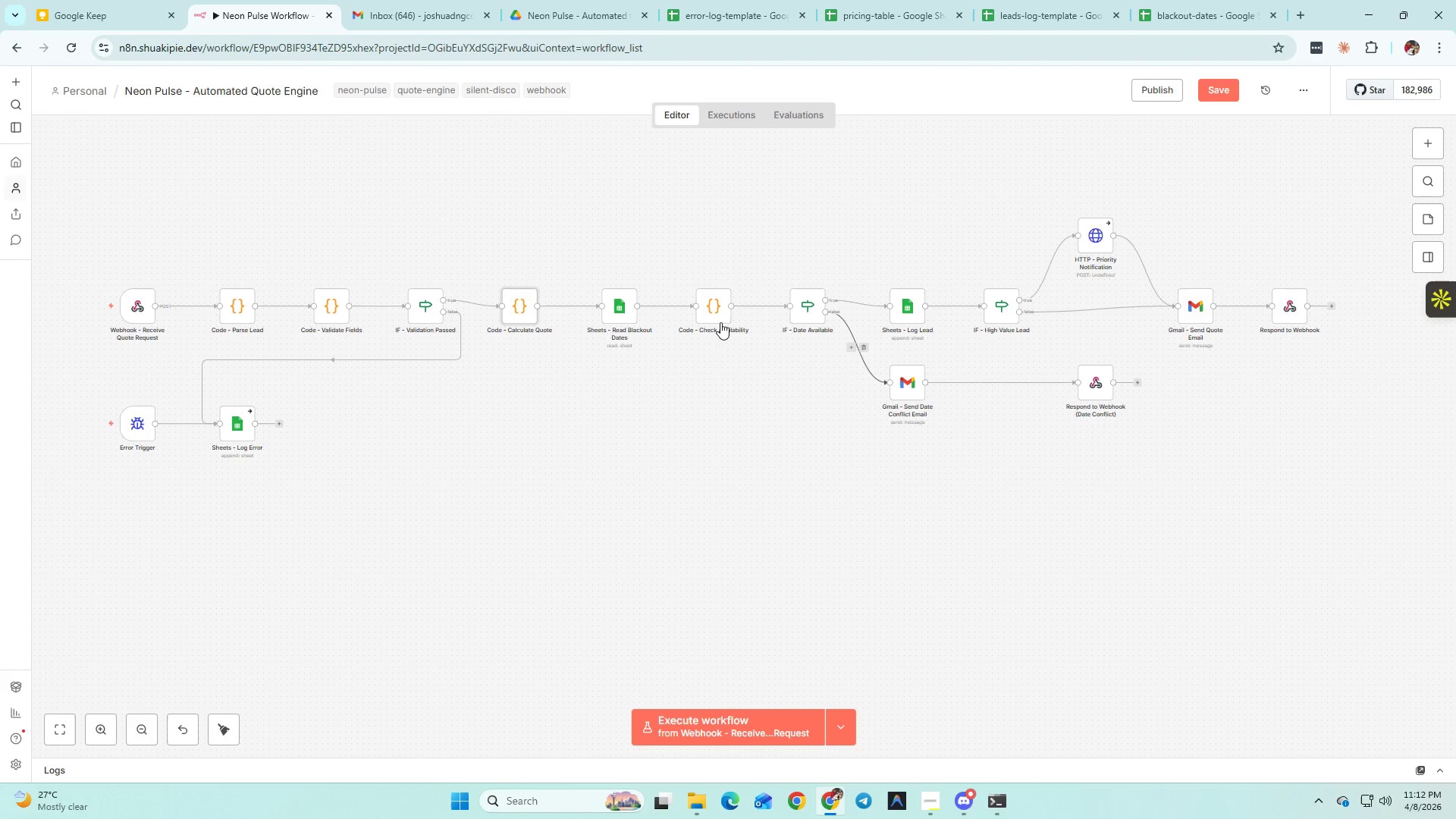 
double_click([716, 318])
 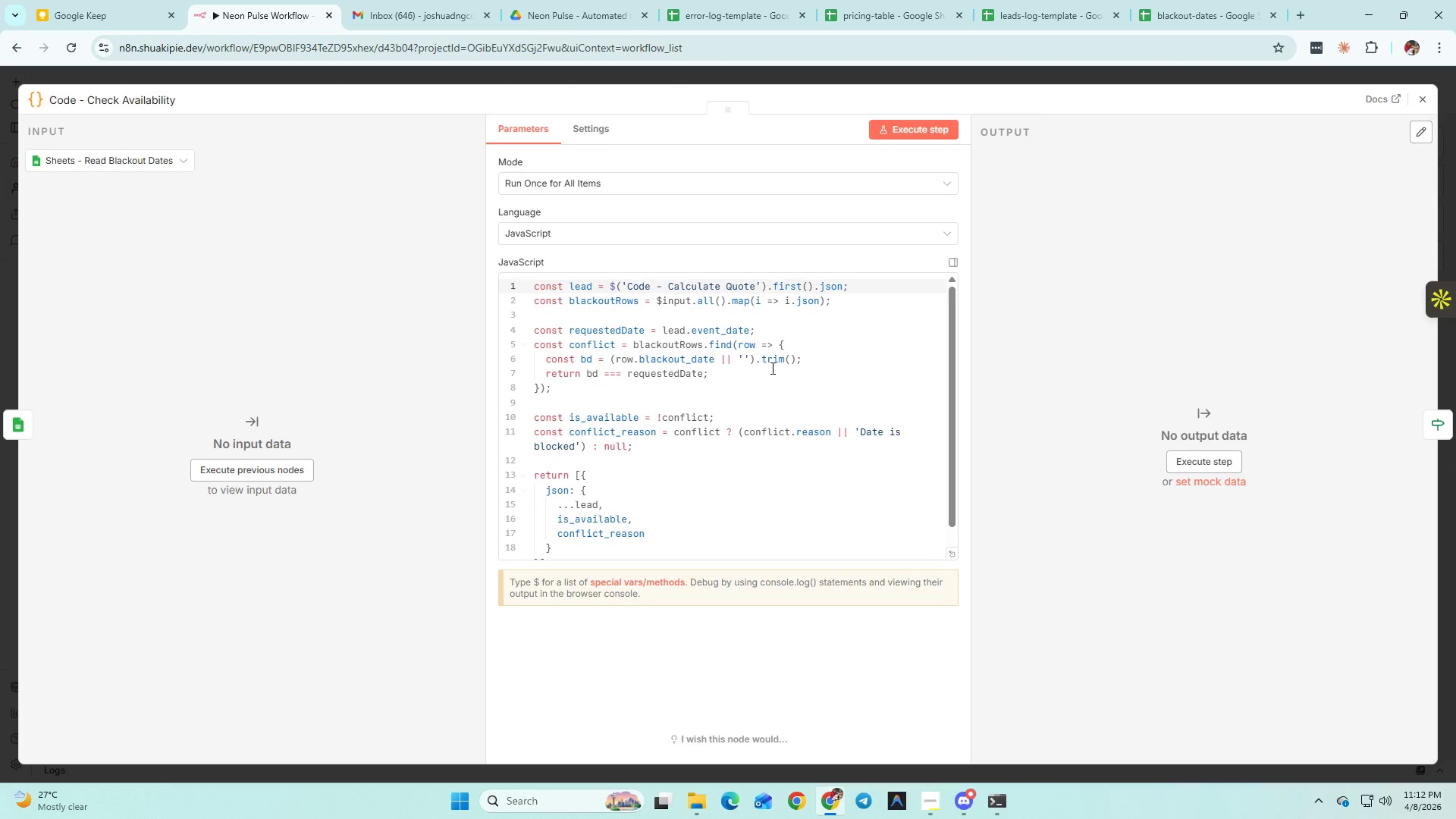 
scroll: coordinate [771, 368], scroll_direction: none, amount: 0.0
 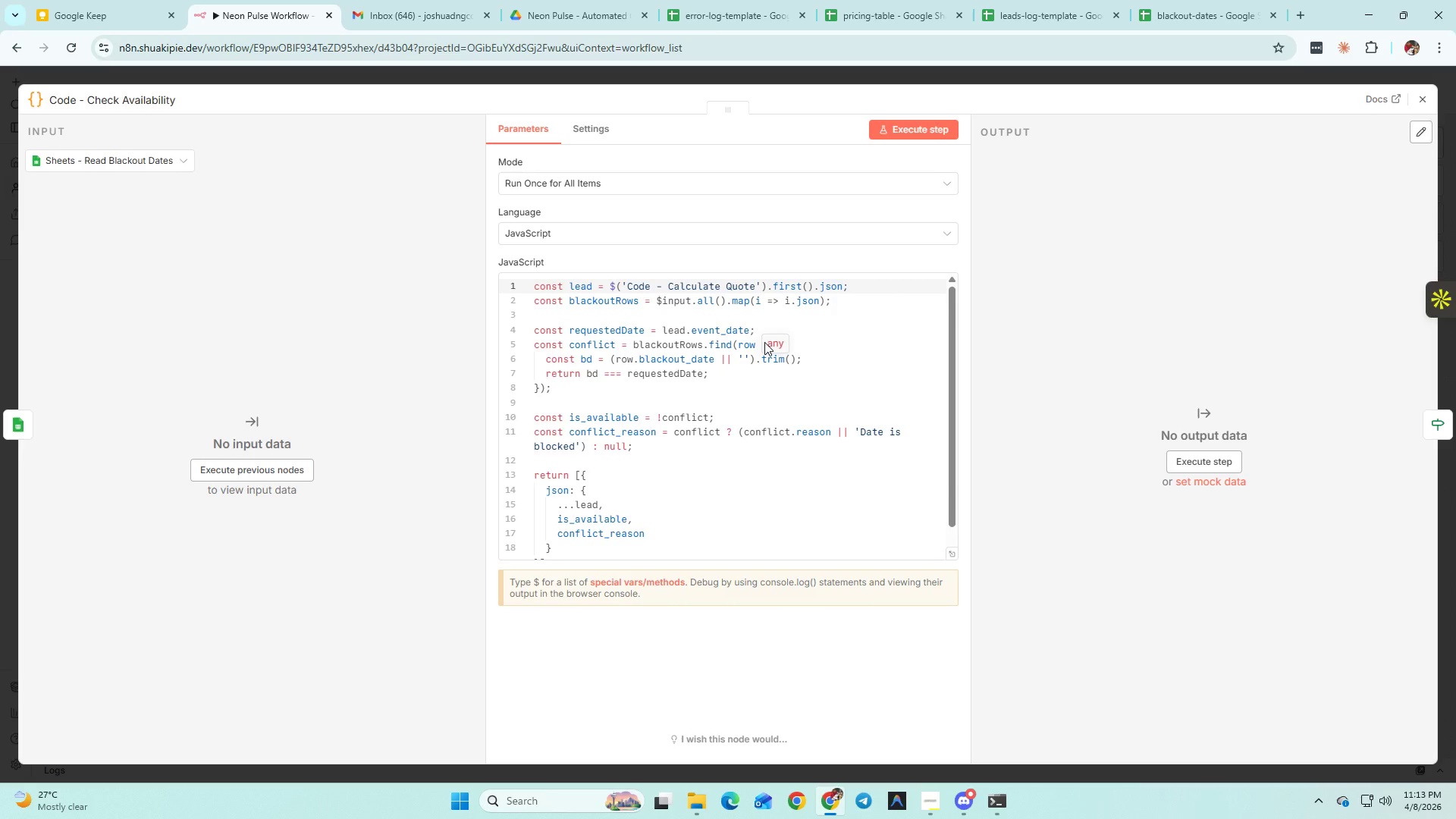 
wait(76.09)
 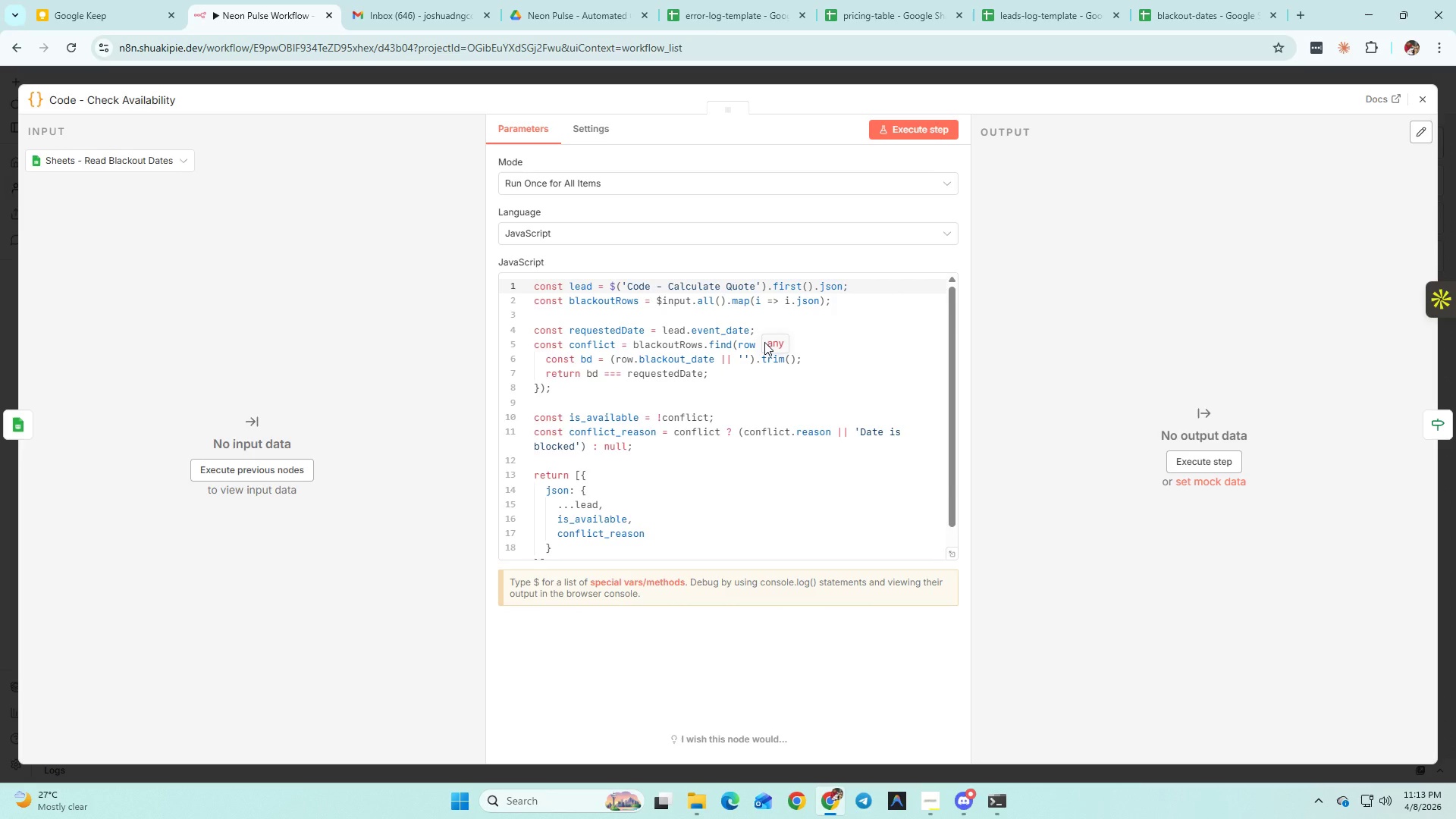 
scroll: coordinate [763, 347], scroll_direction: down, amount: 3.0
 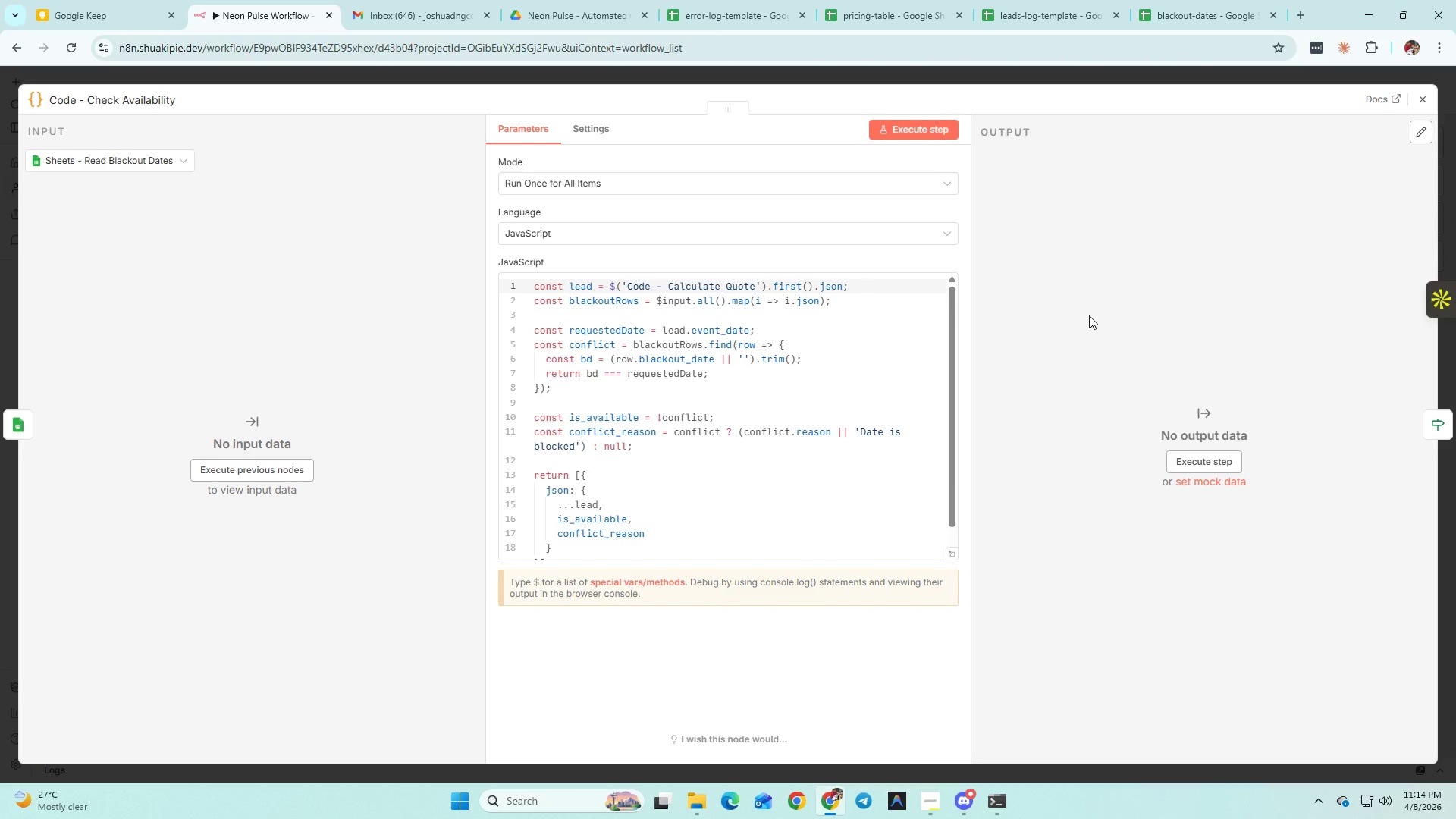 
wait(30.4)
 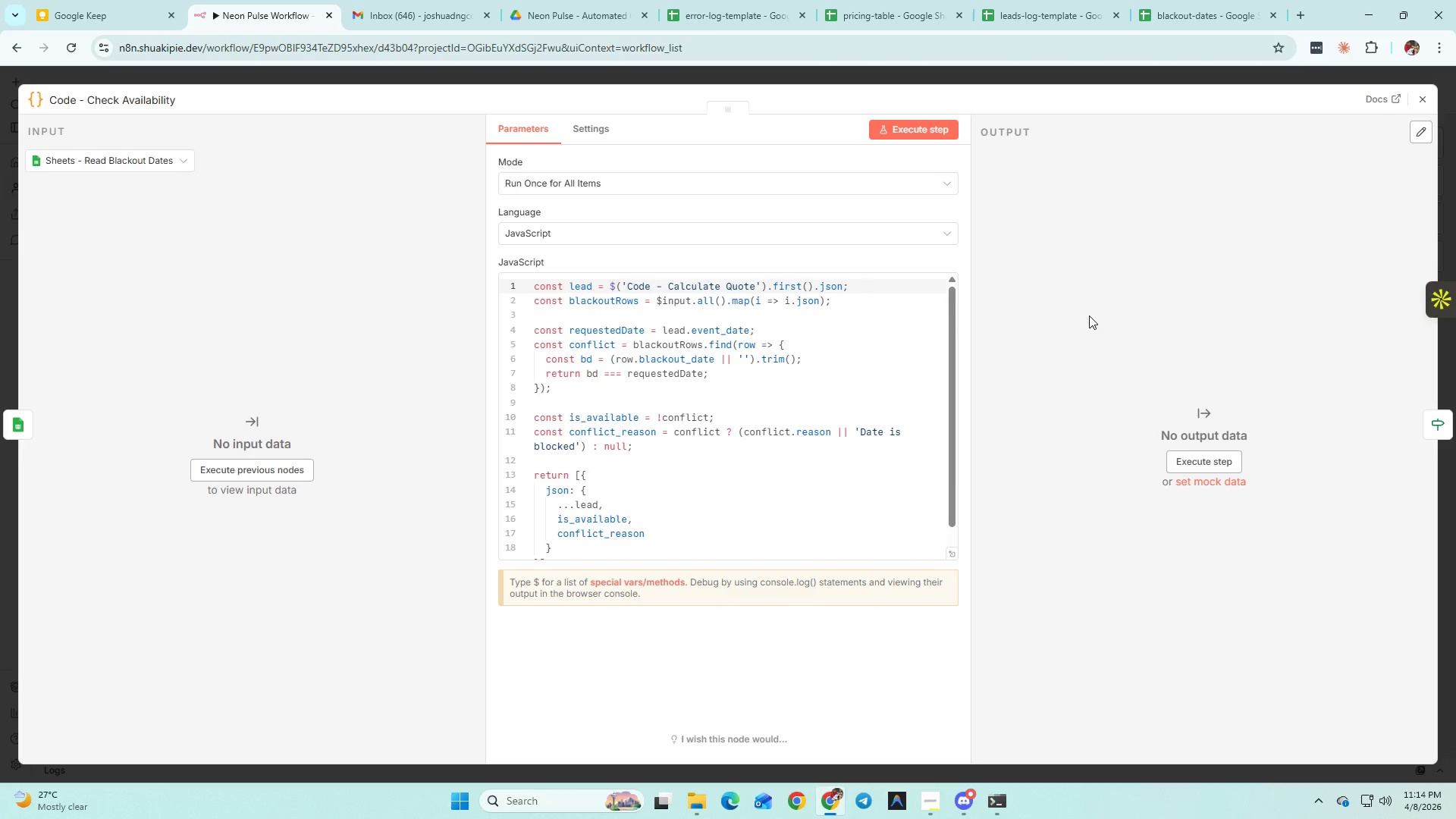 
scroll: coordinate [1226, 275], scroll_direction: down, amount: 1.0
 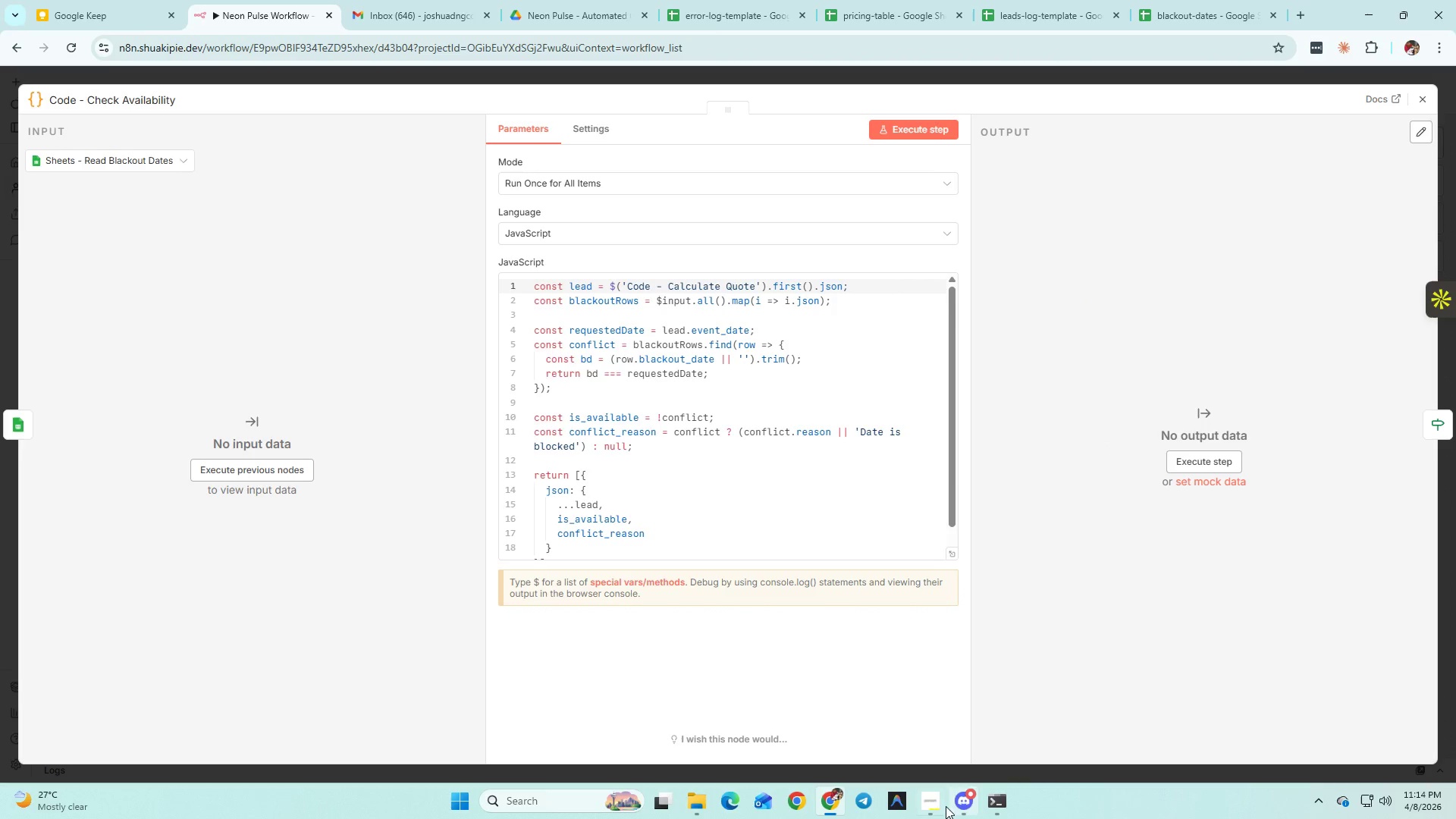 
left_click([939, 806])